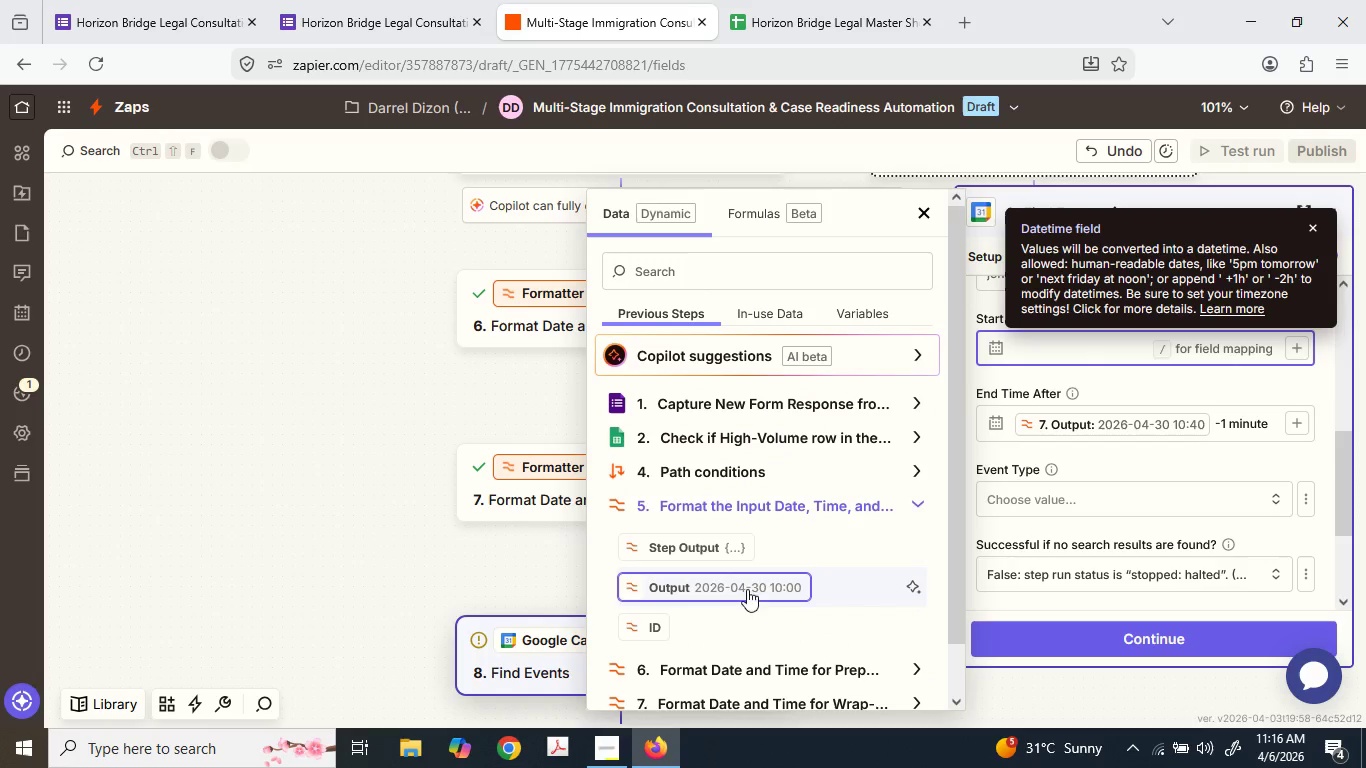 
left_click([765, 588])
 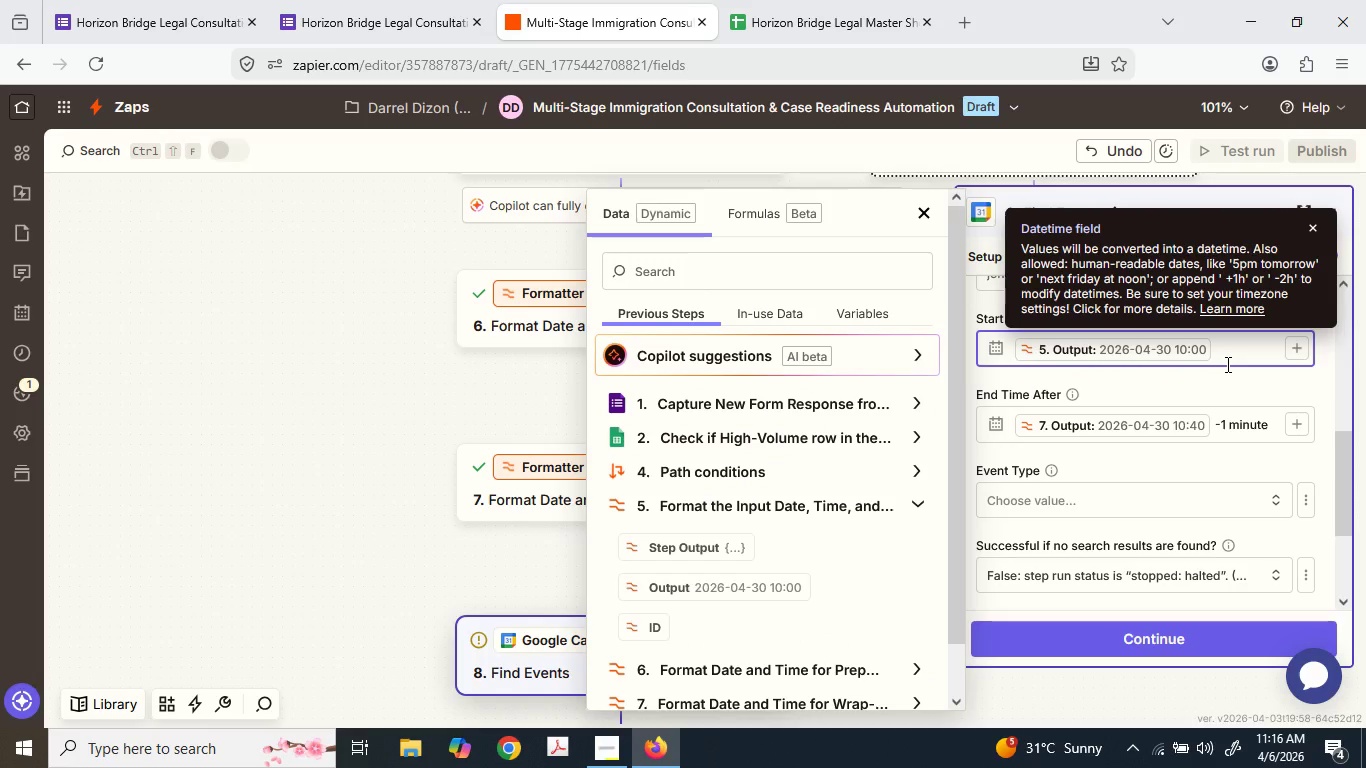 
key(Minus)
 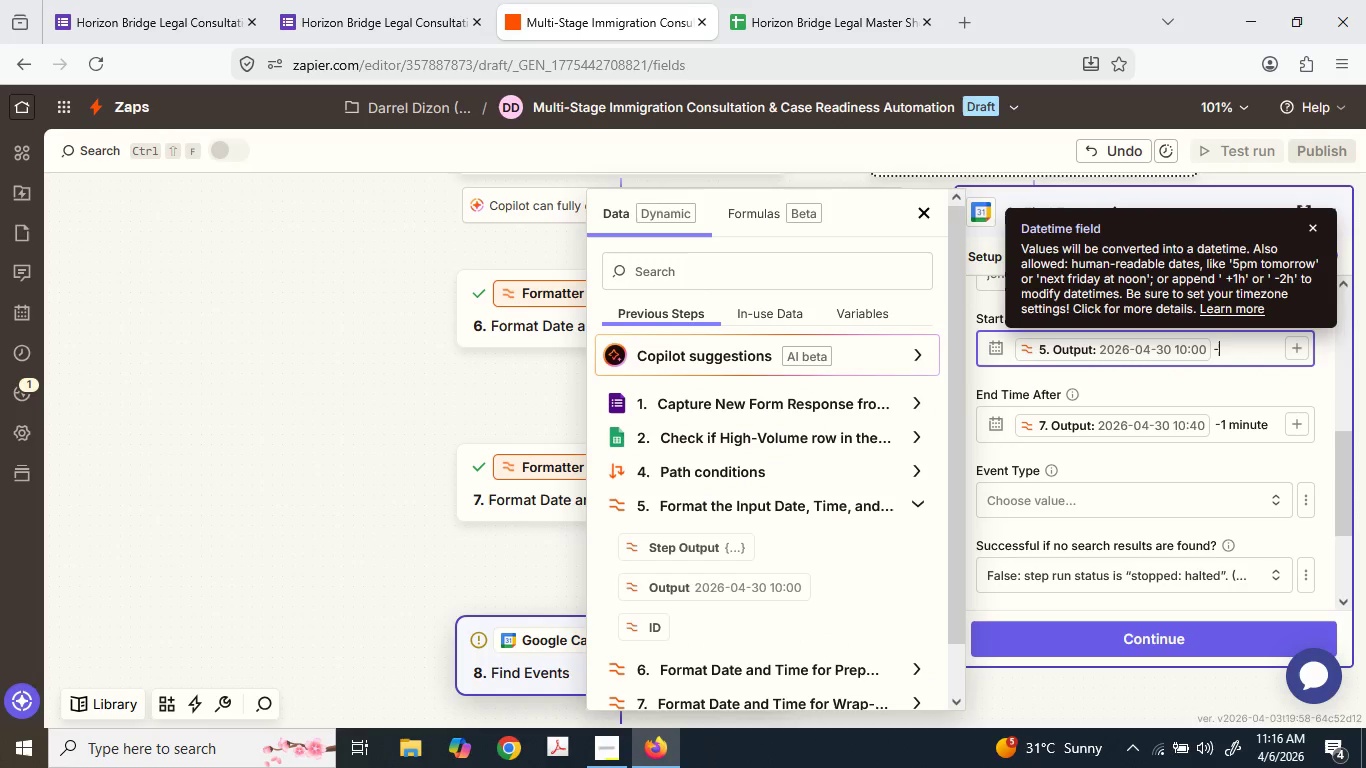 
key(1)
 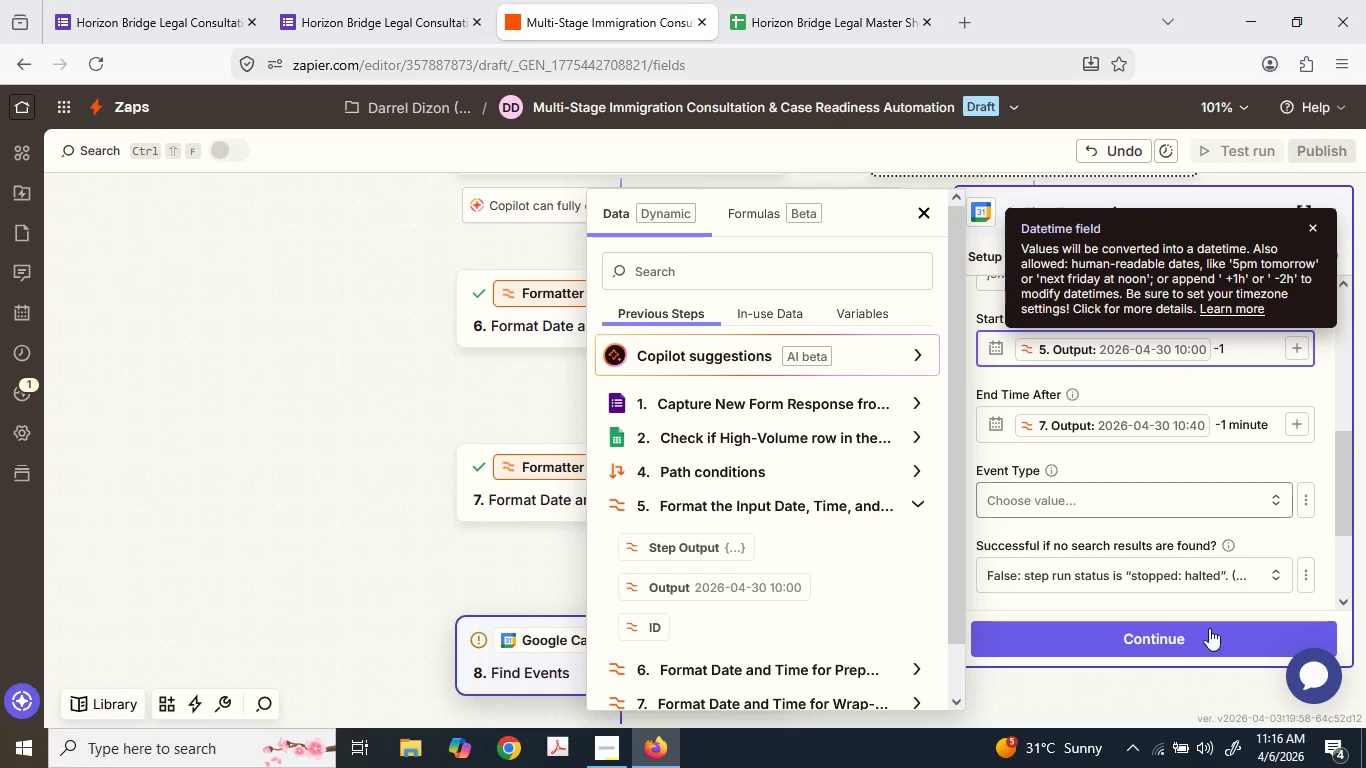 
key(4)
 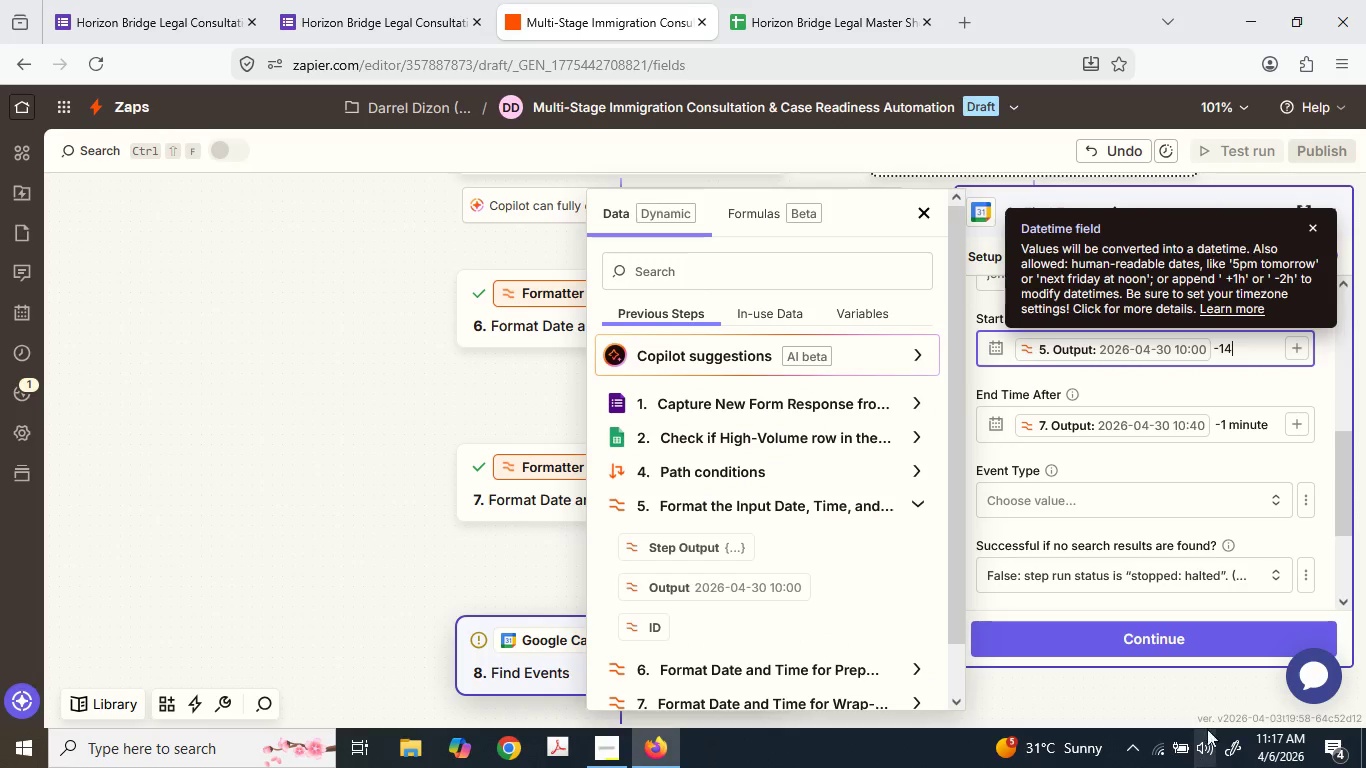 
key(Backspace)
 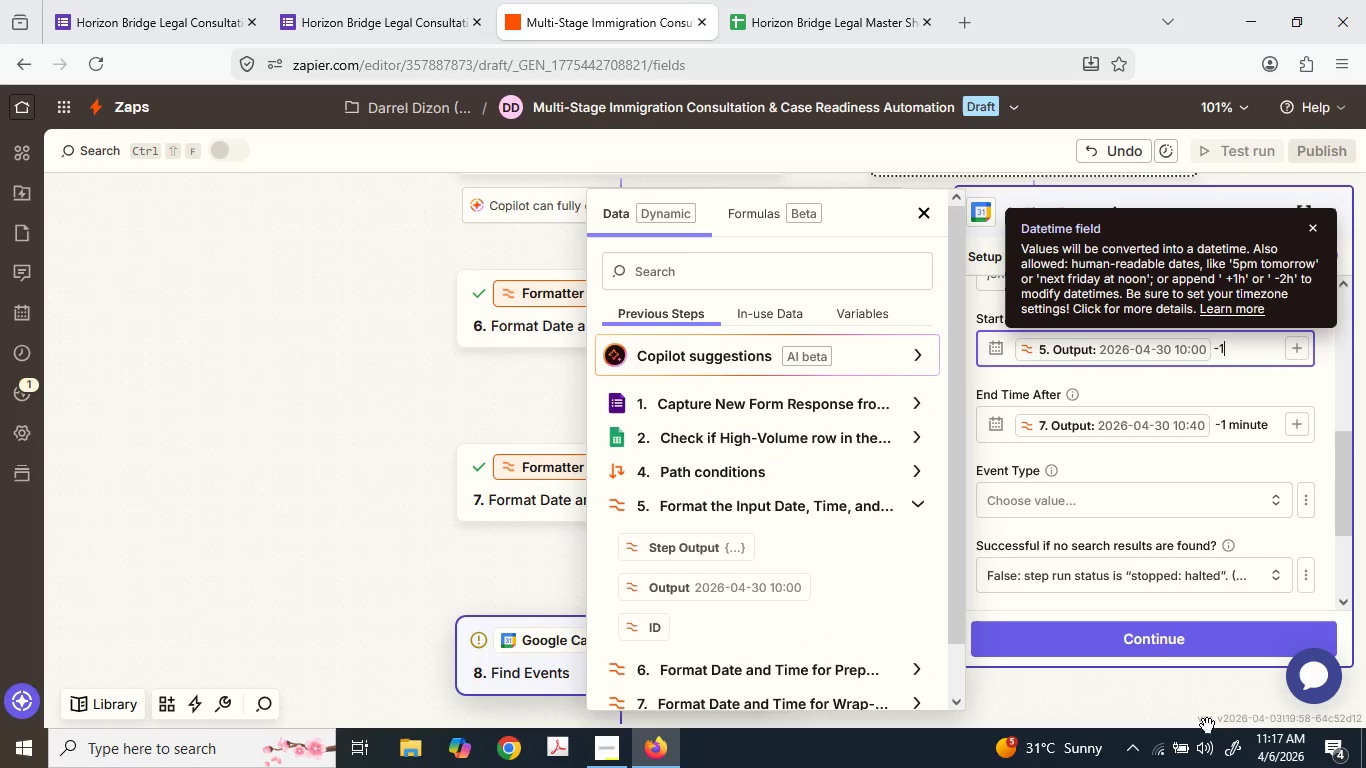 
key(Backspace)
 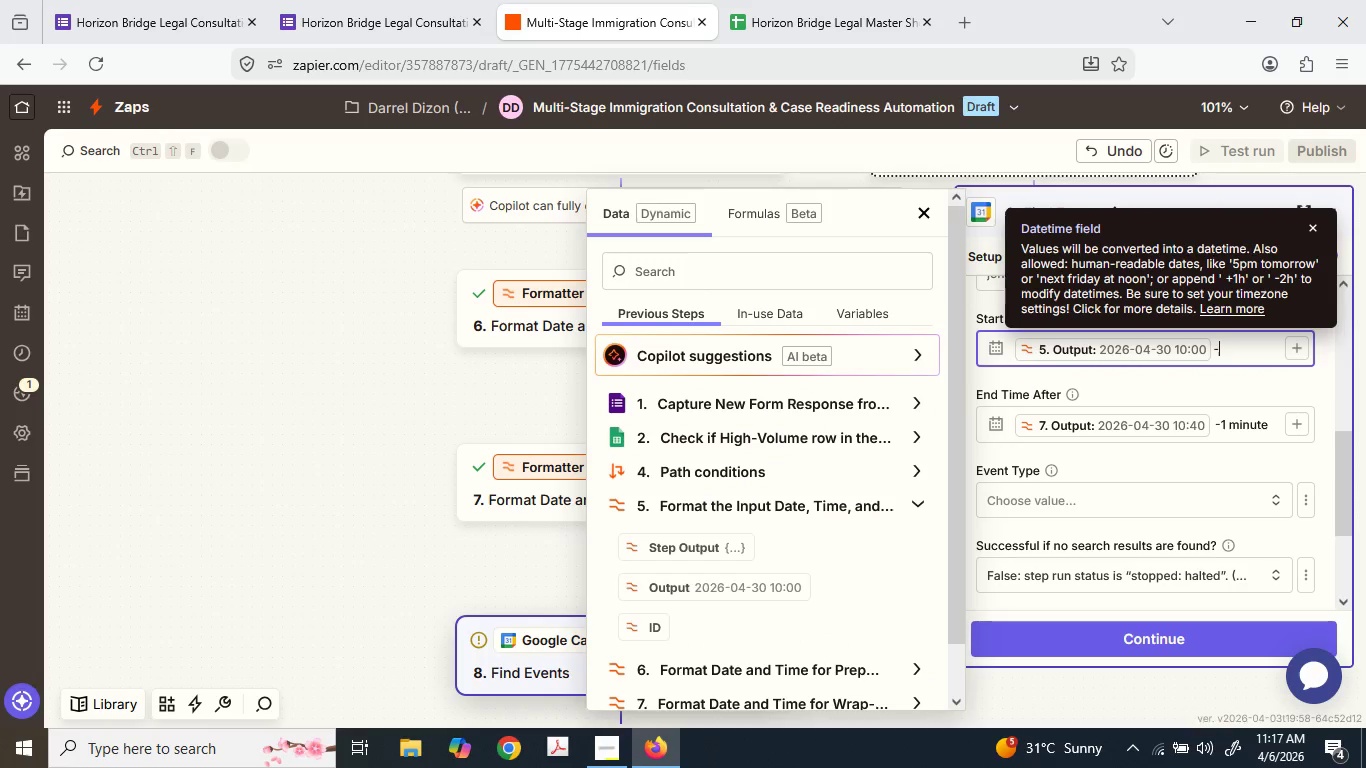 
key(Backspace)
 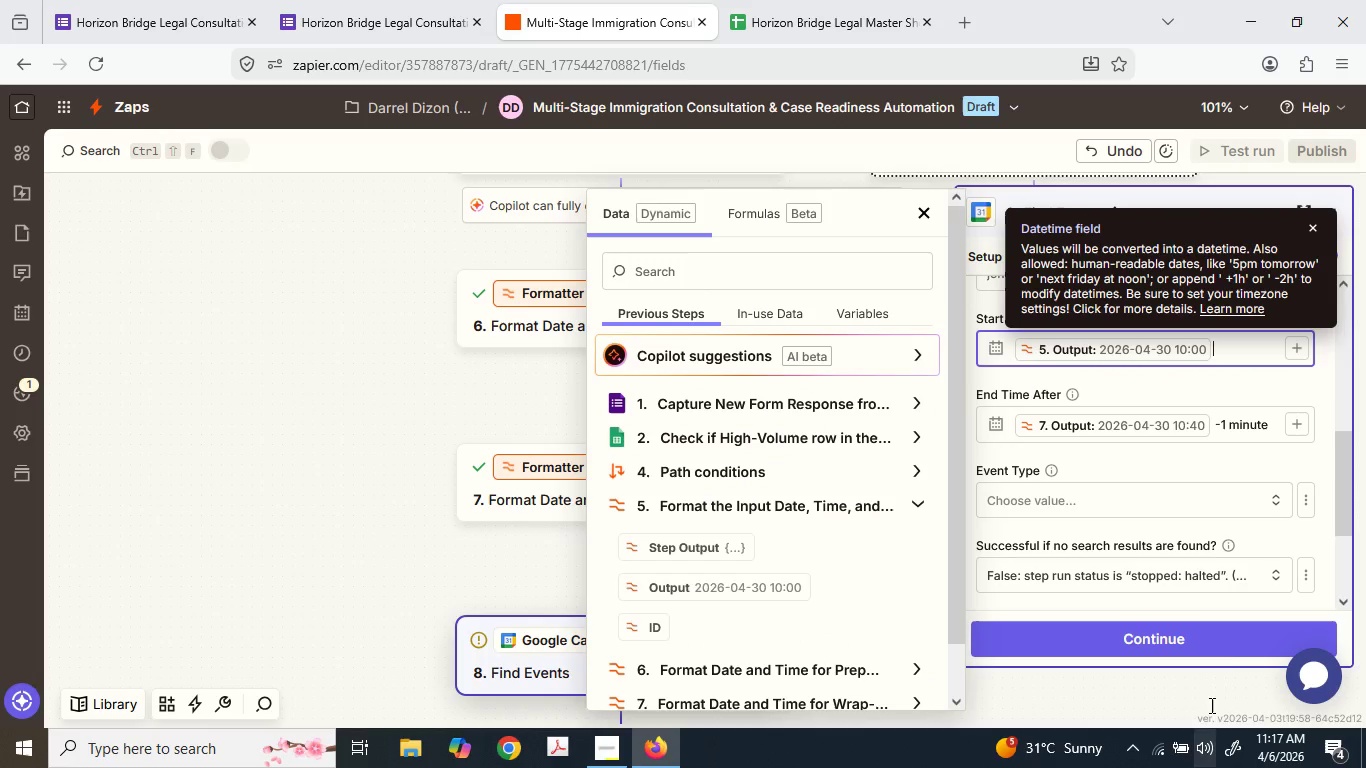 
key(Space)
 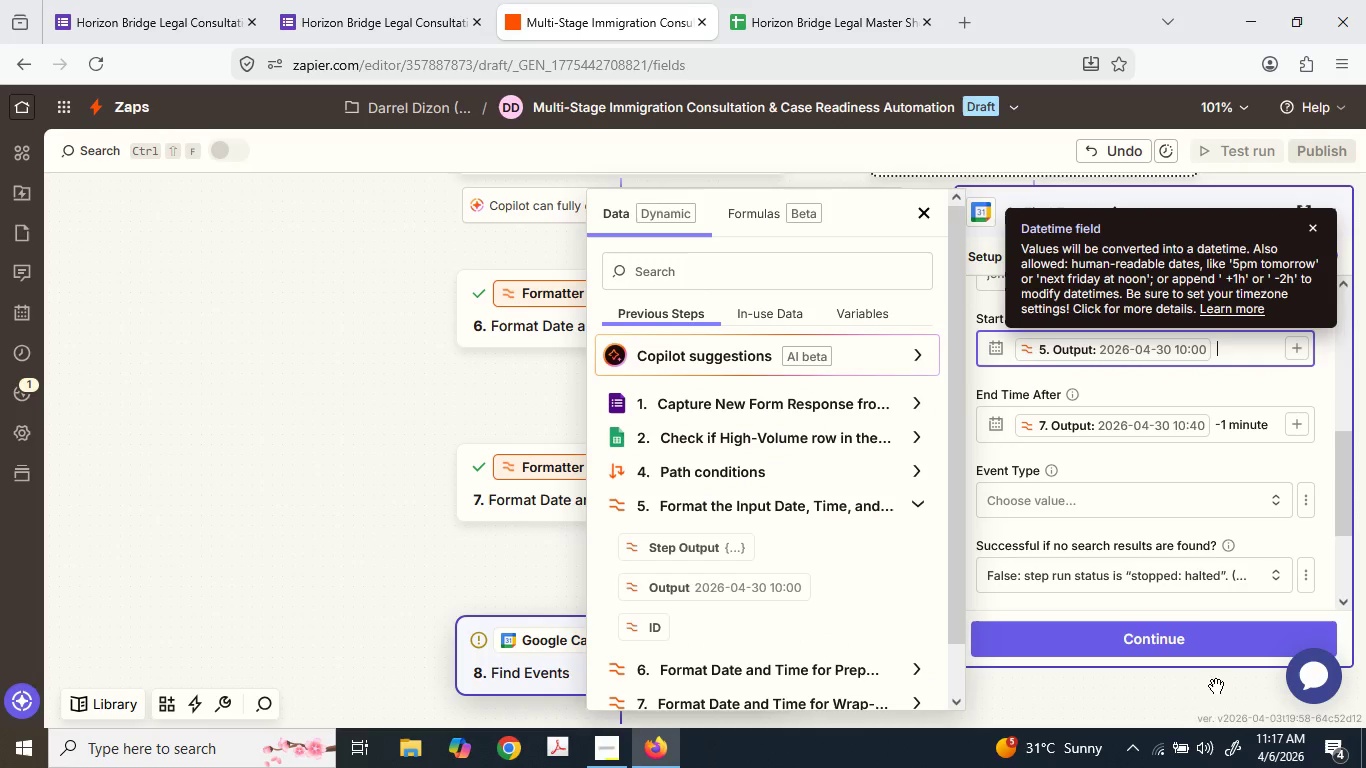 
key(Minus)
 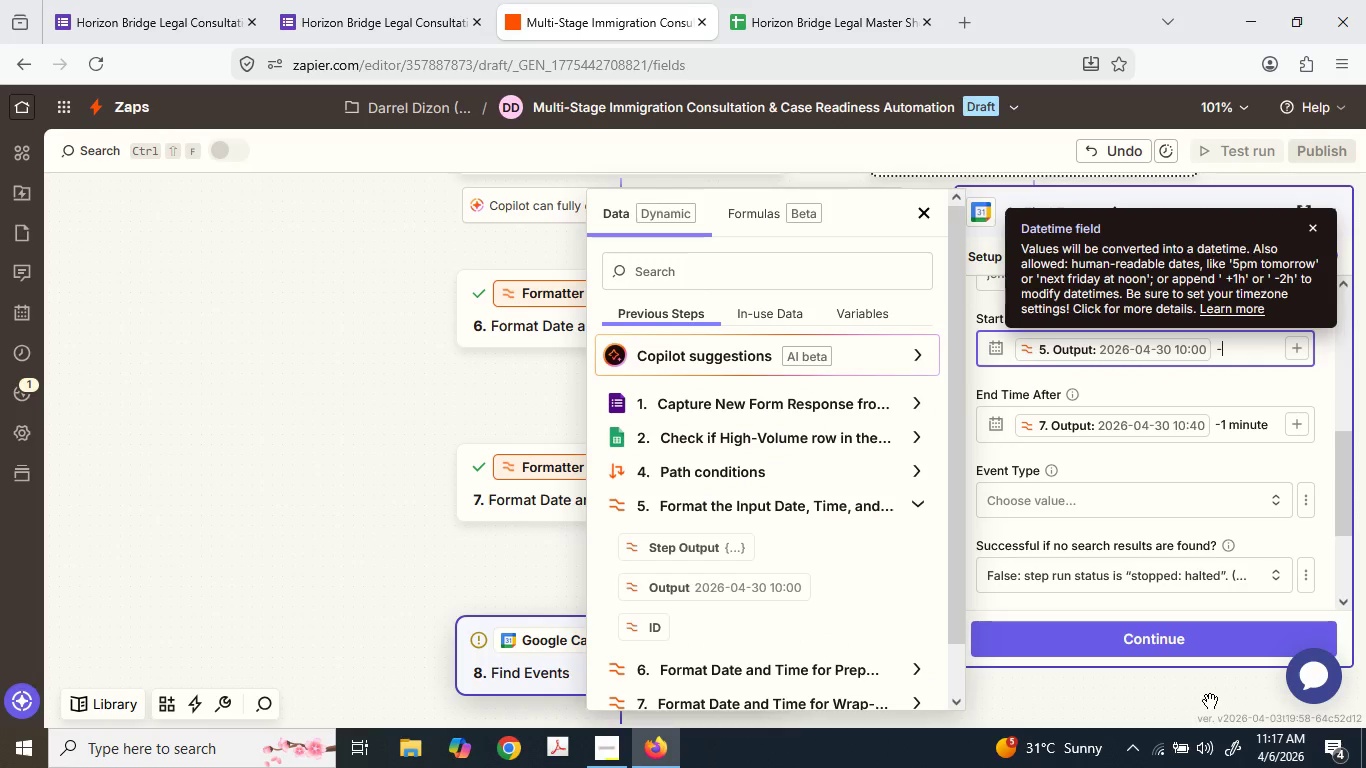 
key(Backspace)
 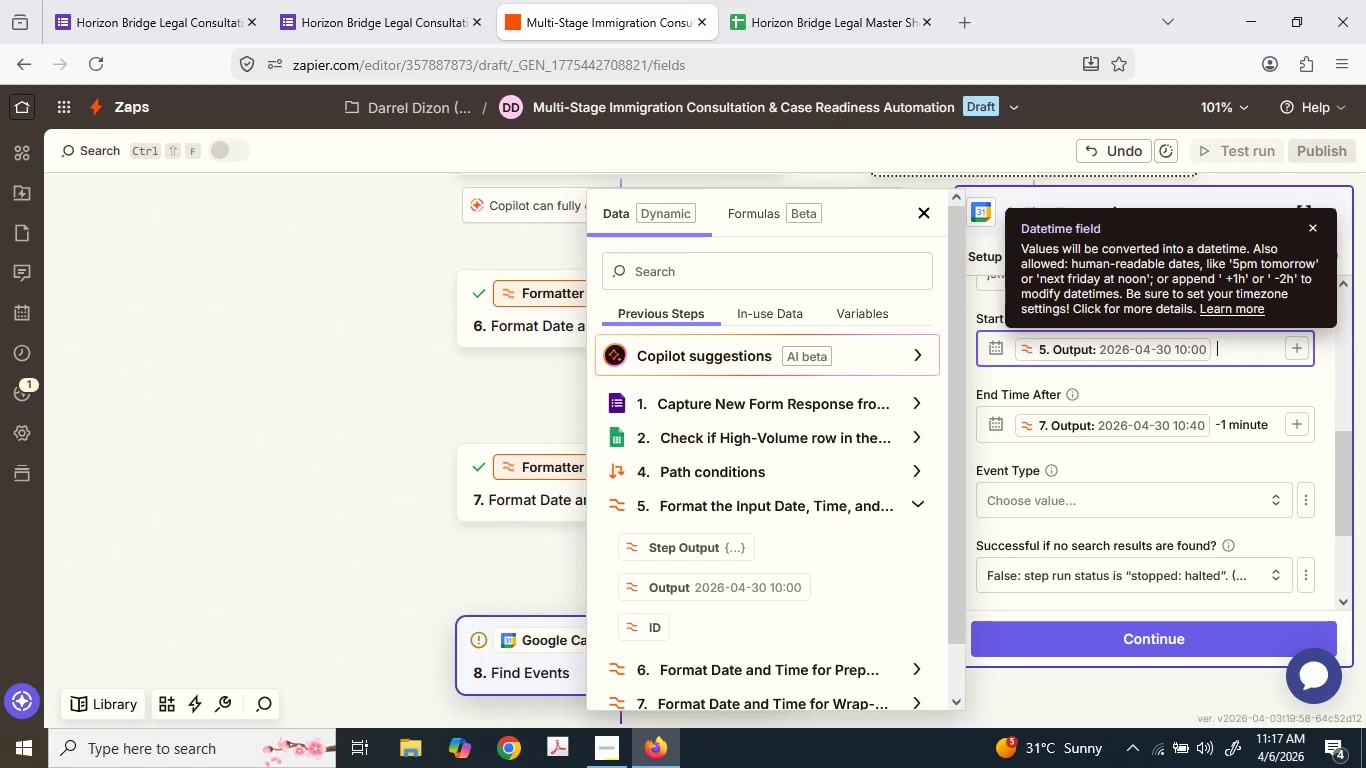 
key(Backspace)
 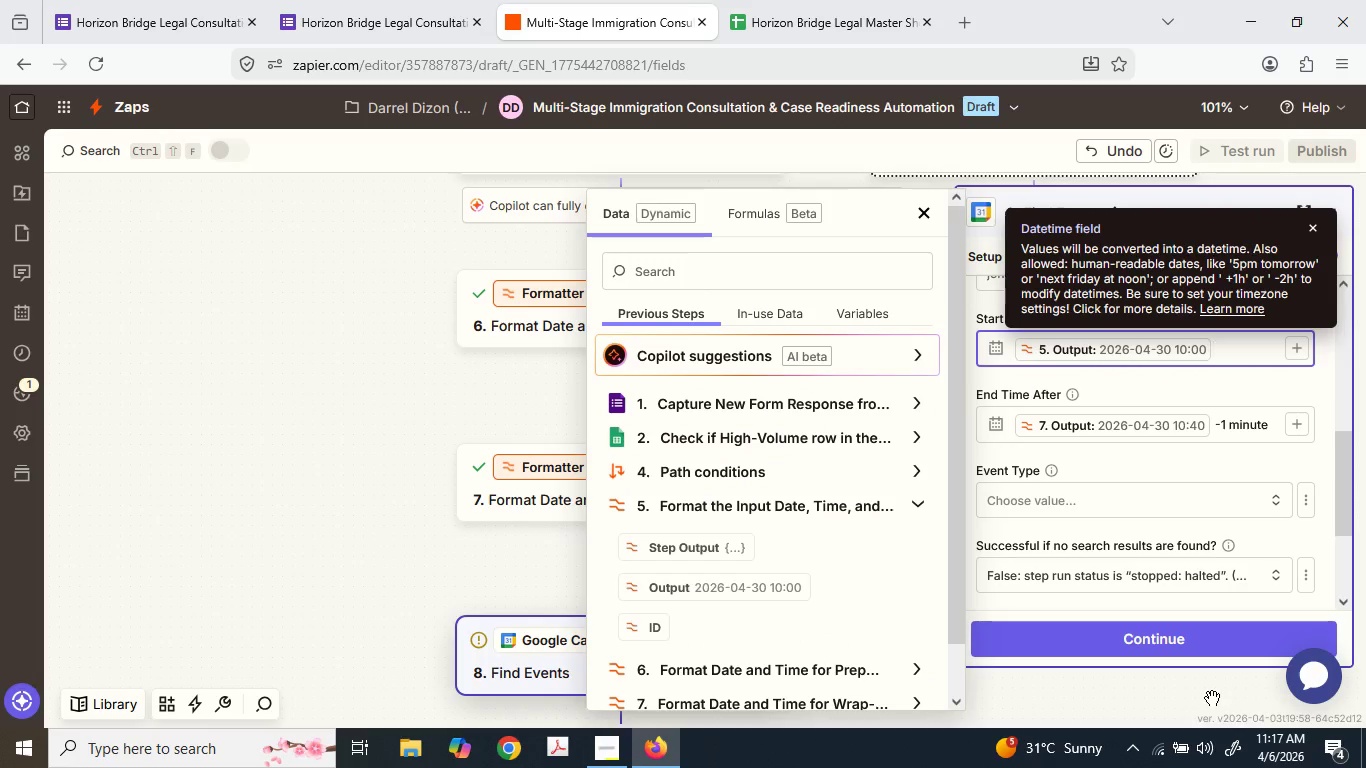 
key(Space)
 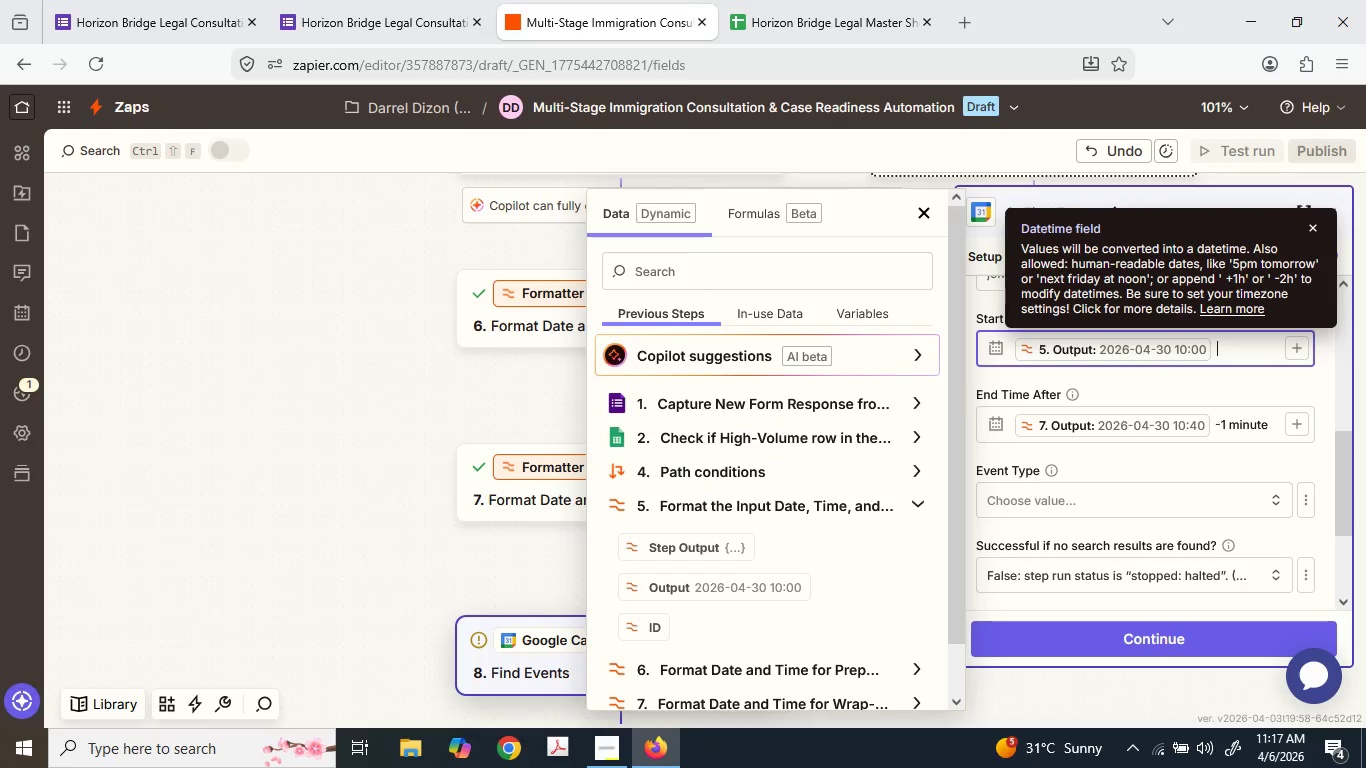 
key(Minus)
 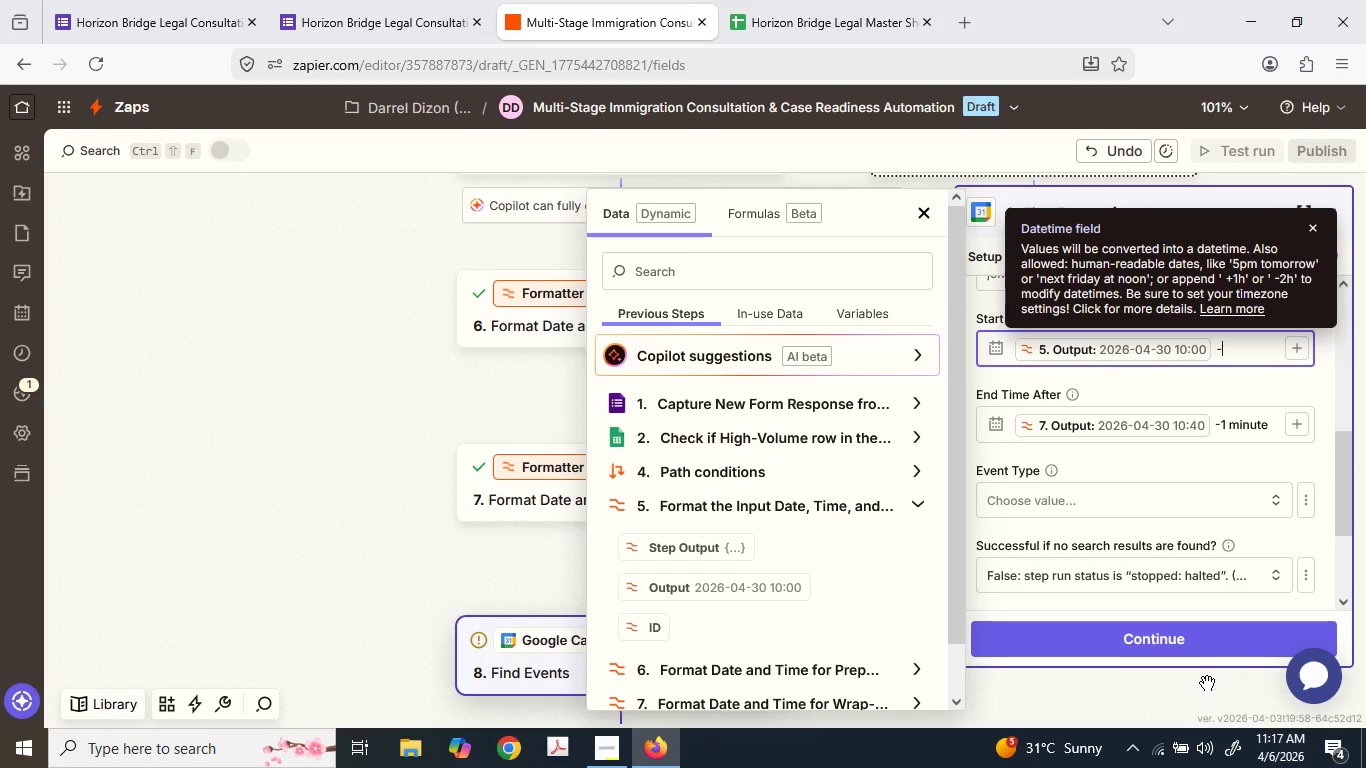 
key(1)
 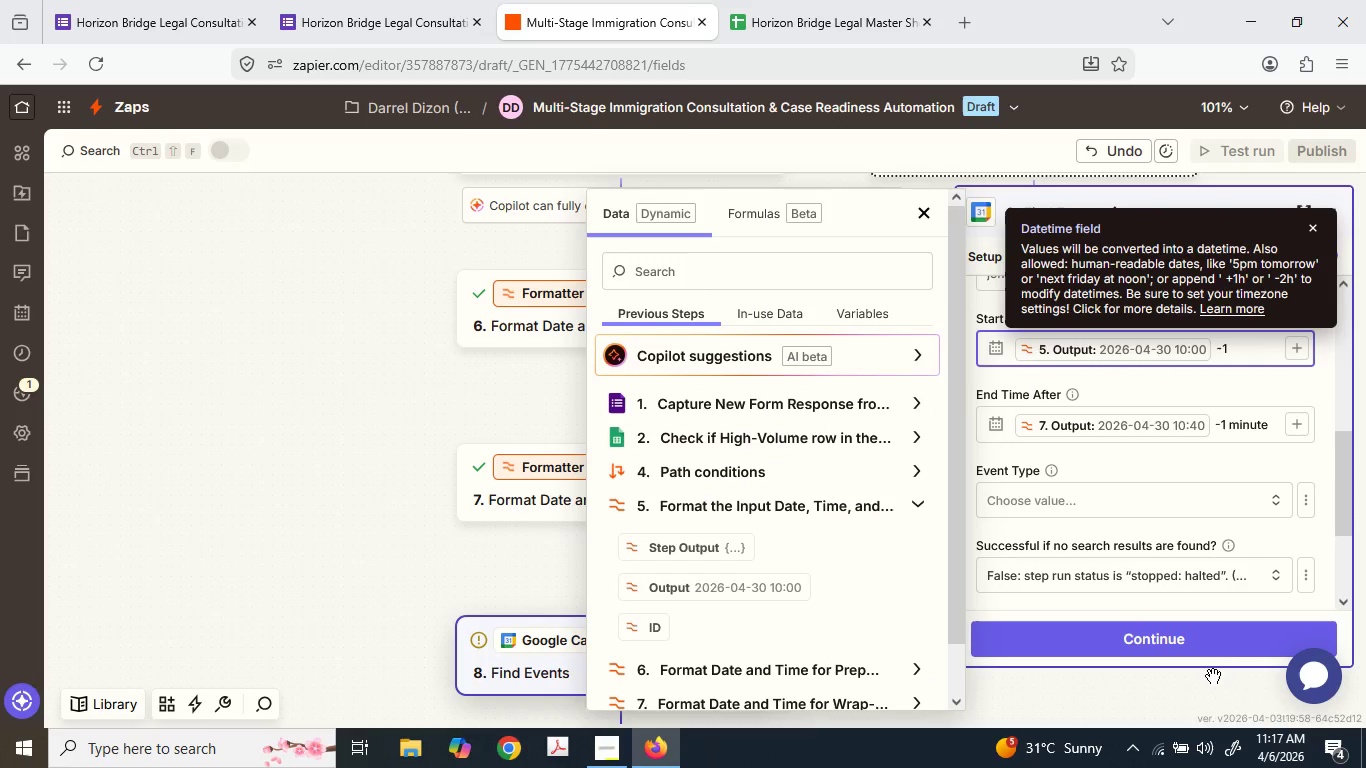 
type(4 minutes)
 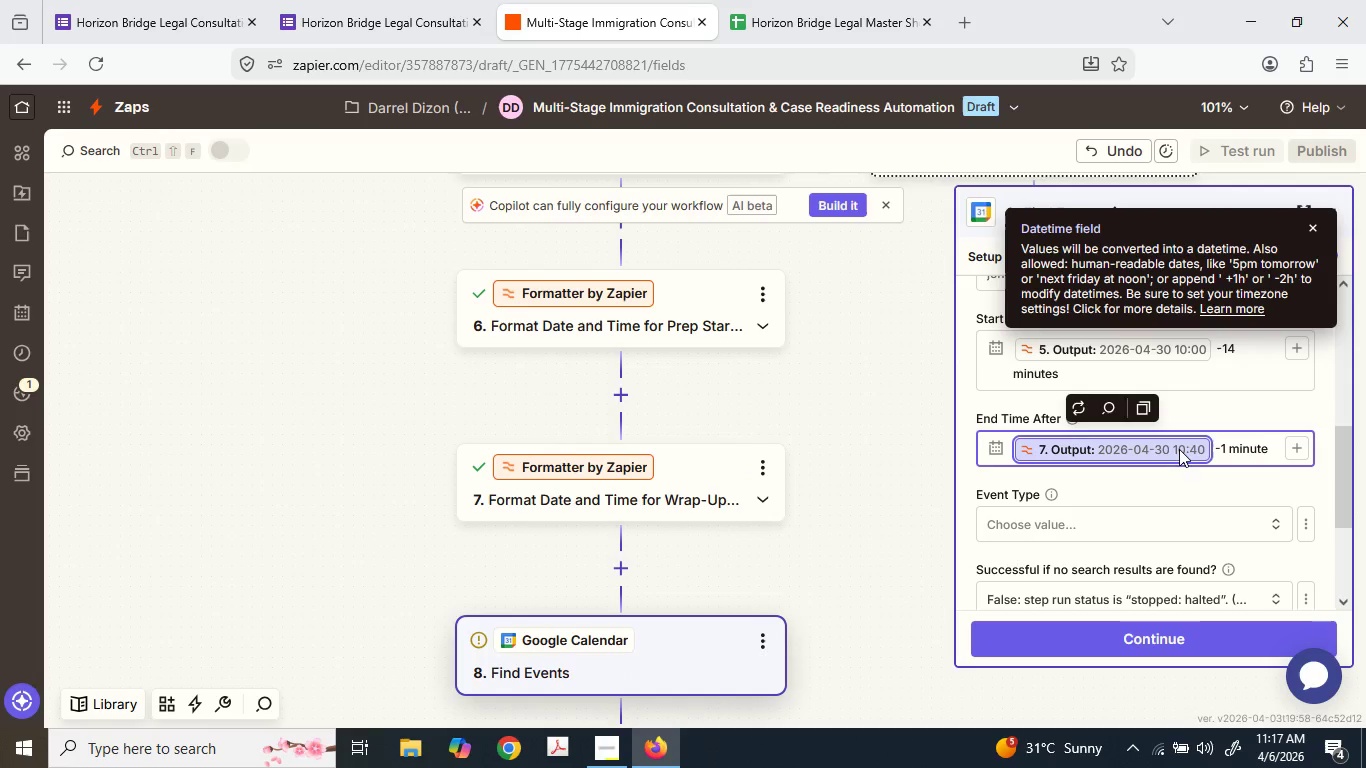 
key(Backspace)
 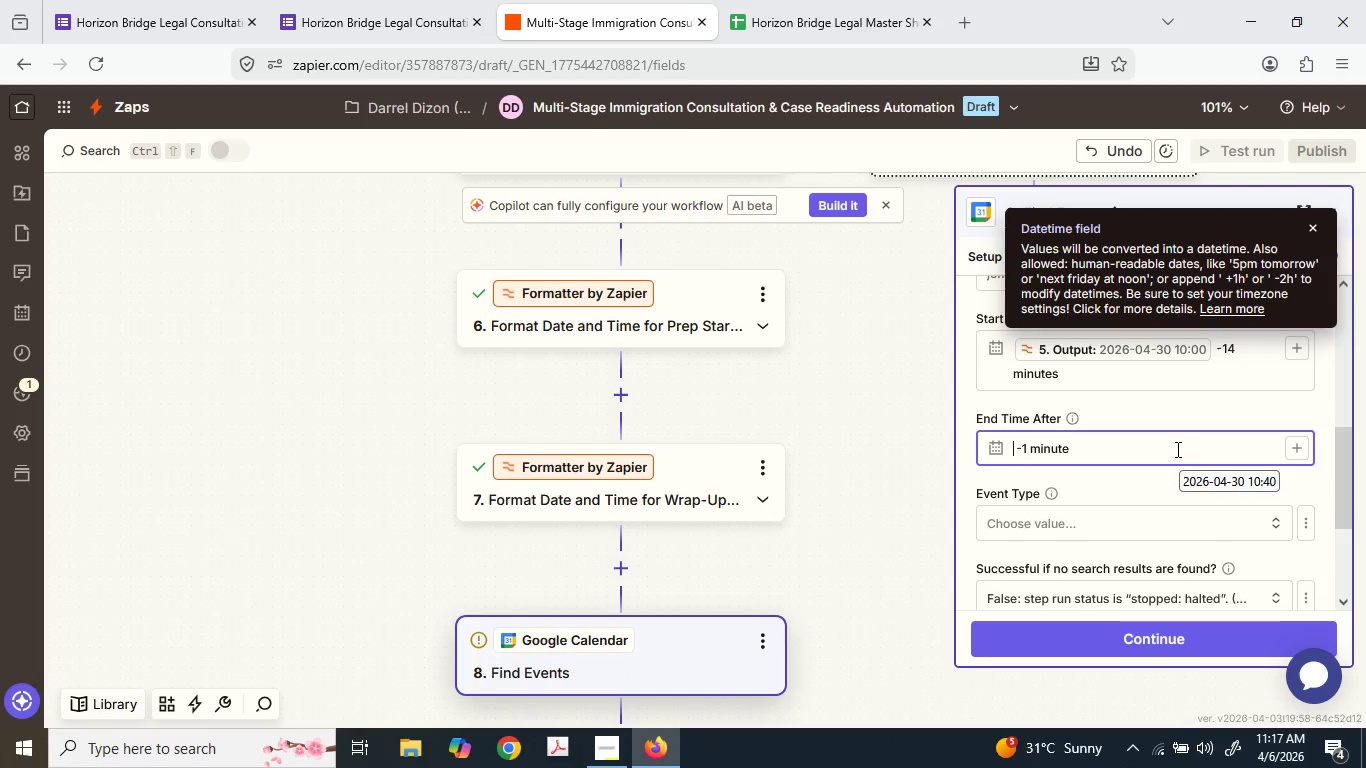 
key(Backspace)
 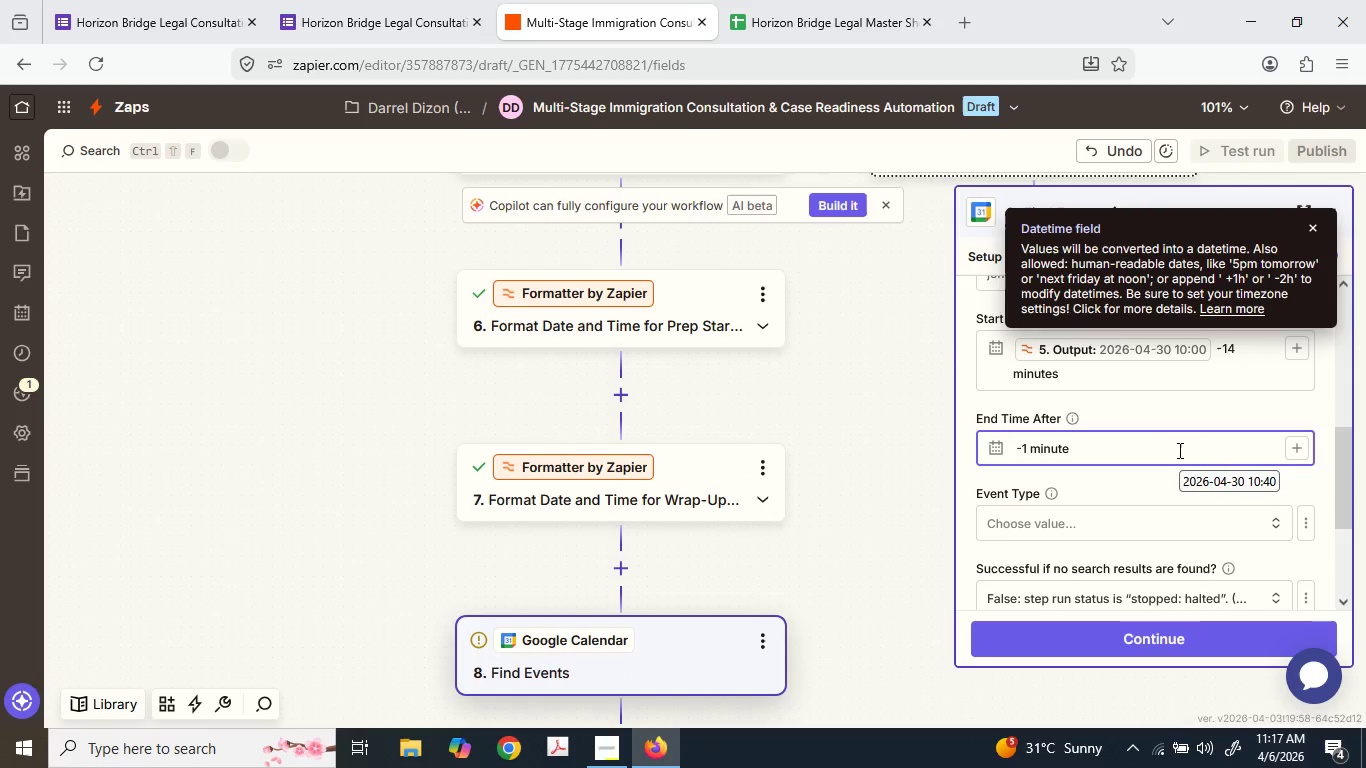 
hold_key(key=Delete, duration=0.97)
 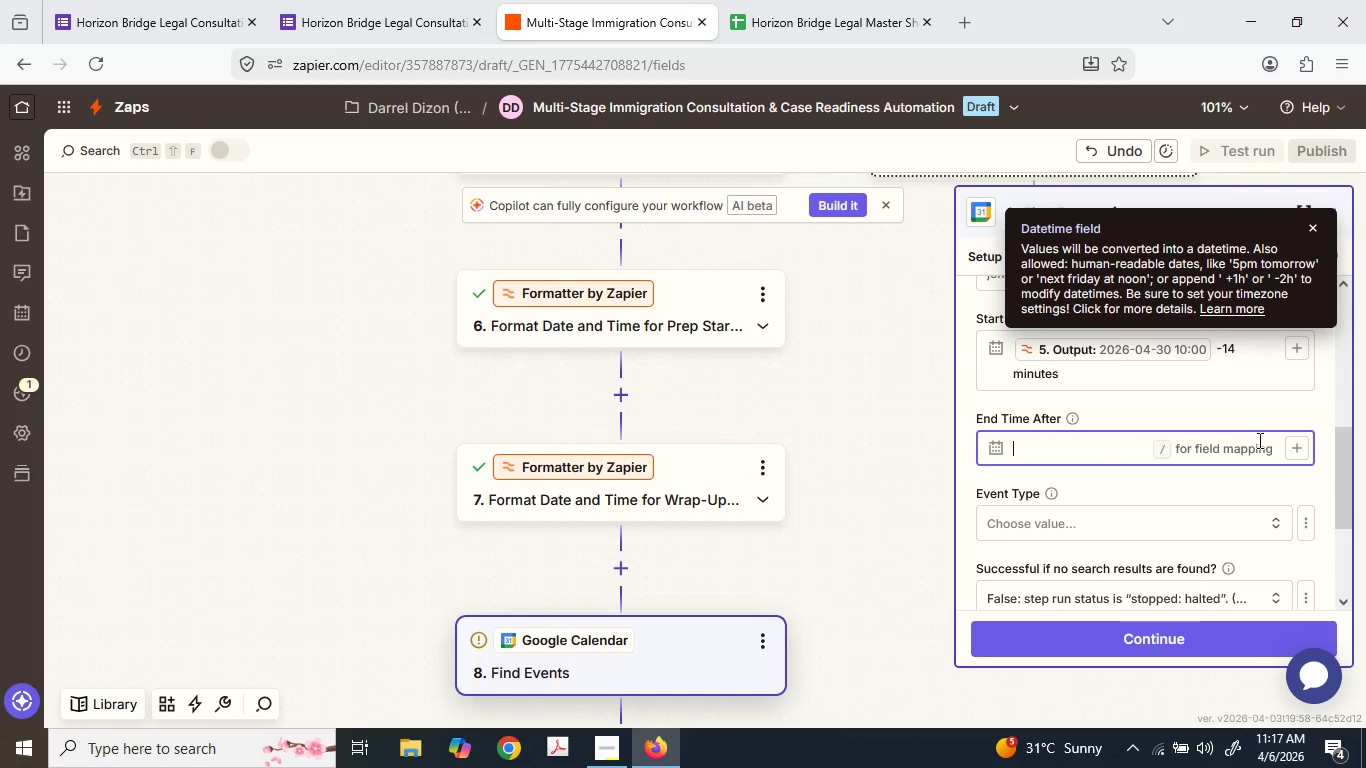 
left_click([1297, 443])
 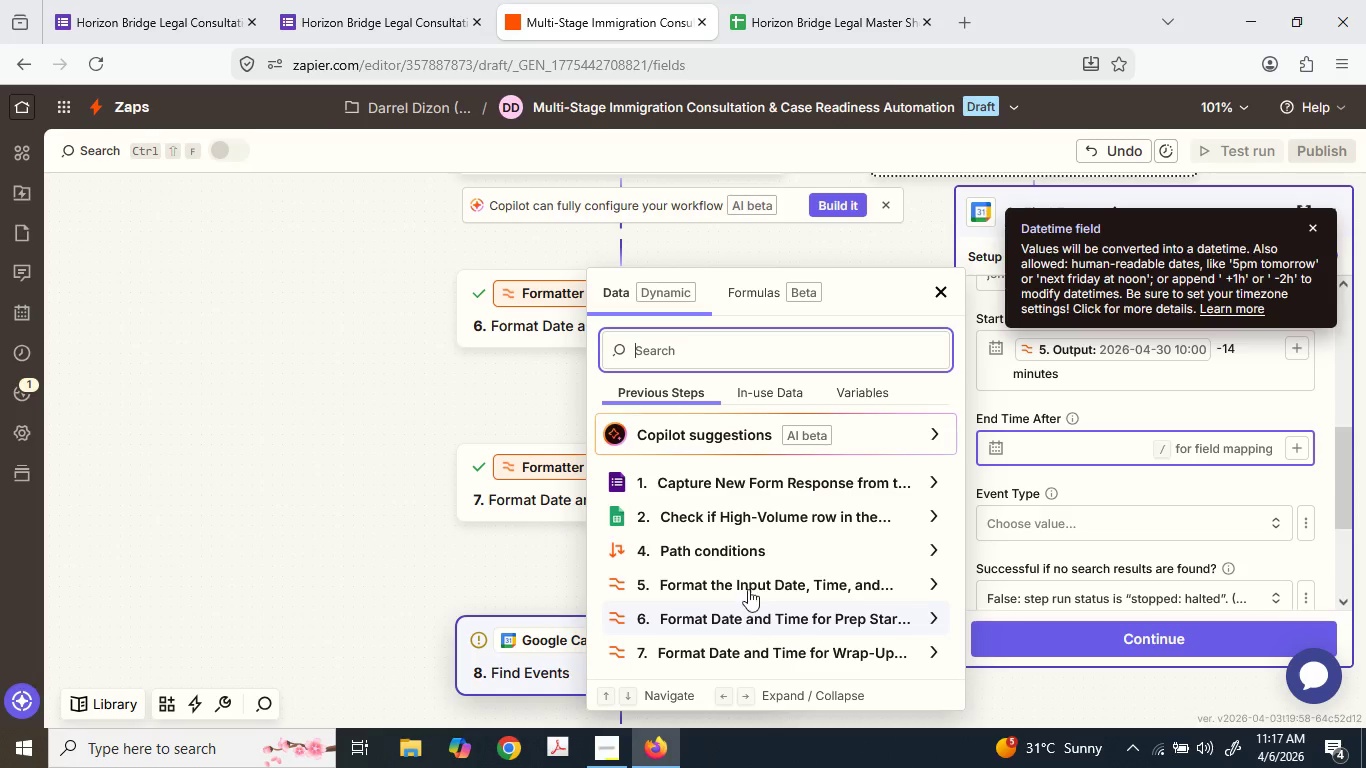 
mouse_move([814, 546])
 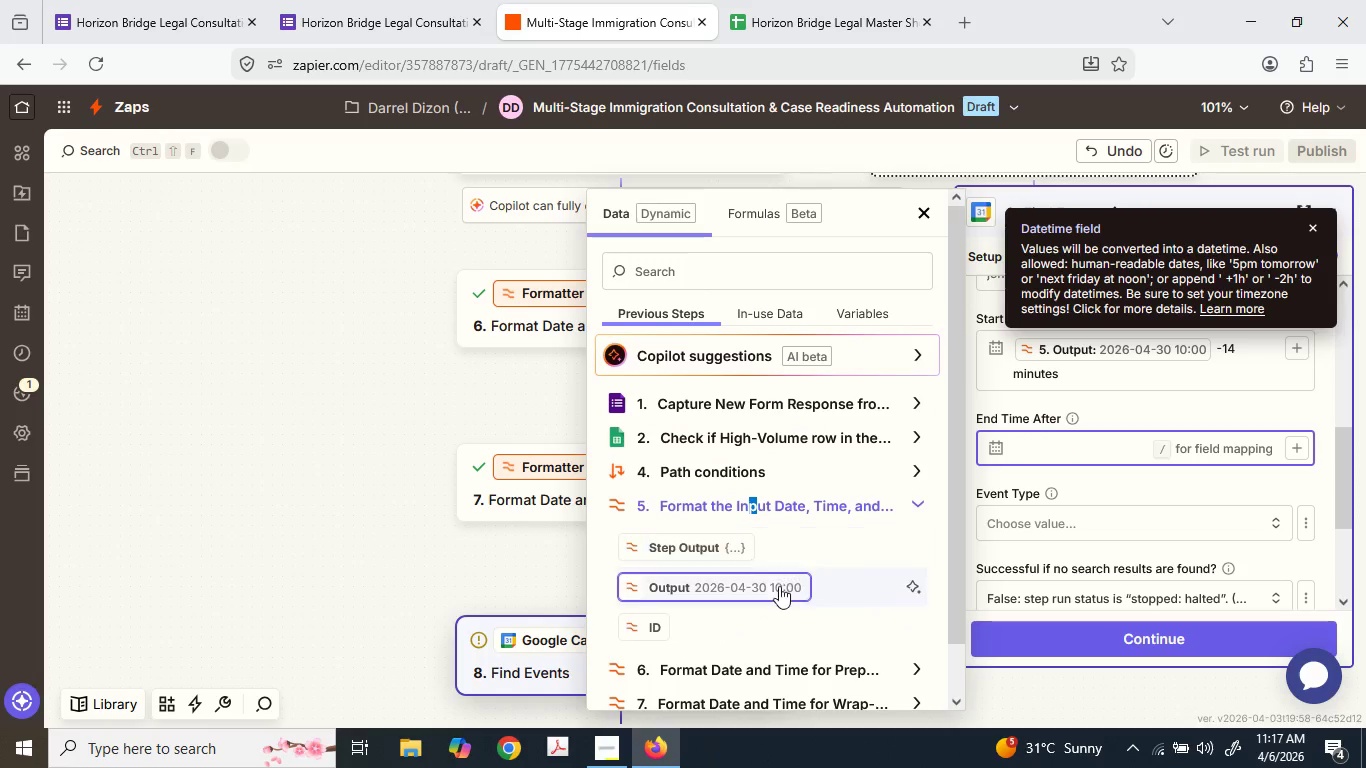 
left_click([780, 588])
 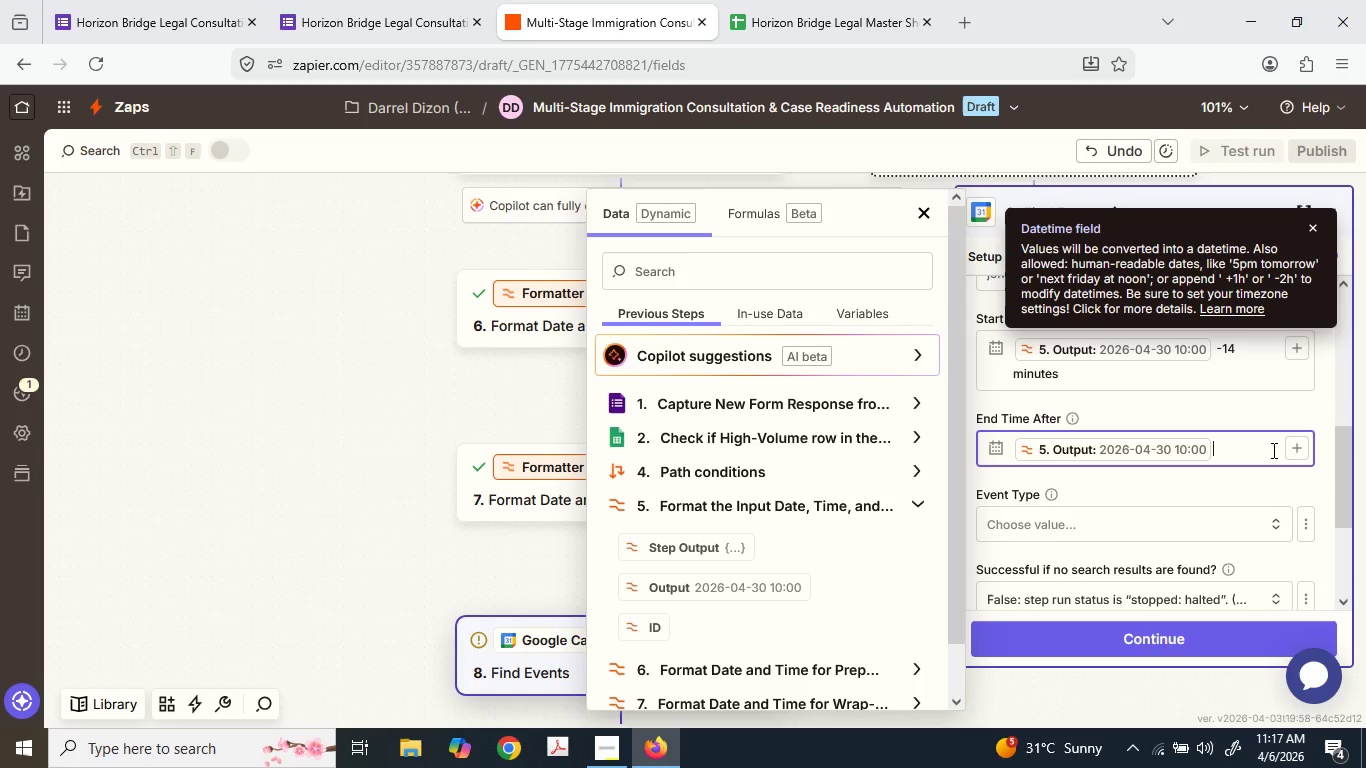 
wait(23.27)
 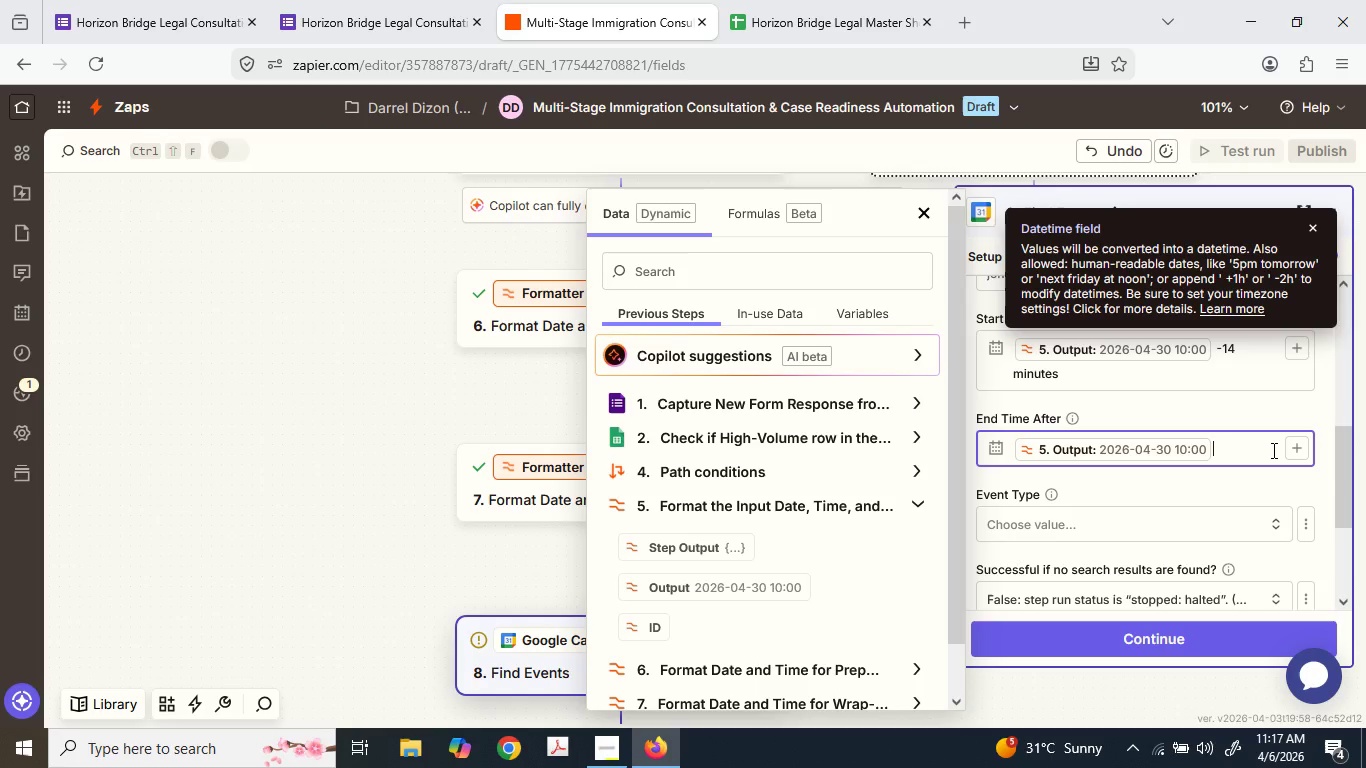 
key(Space)
 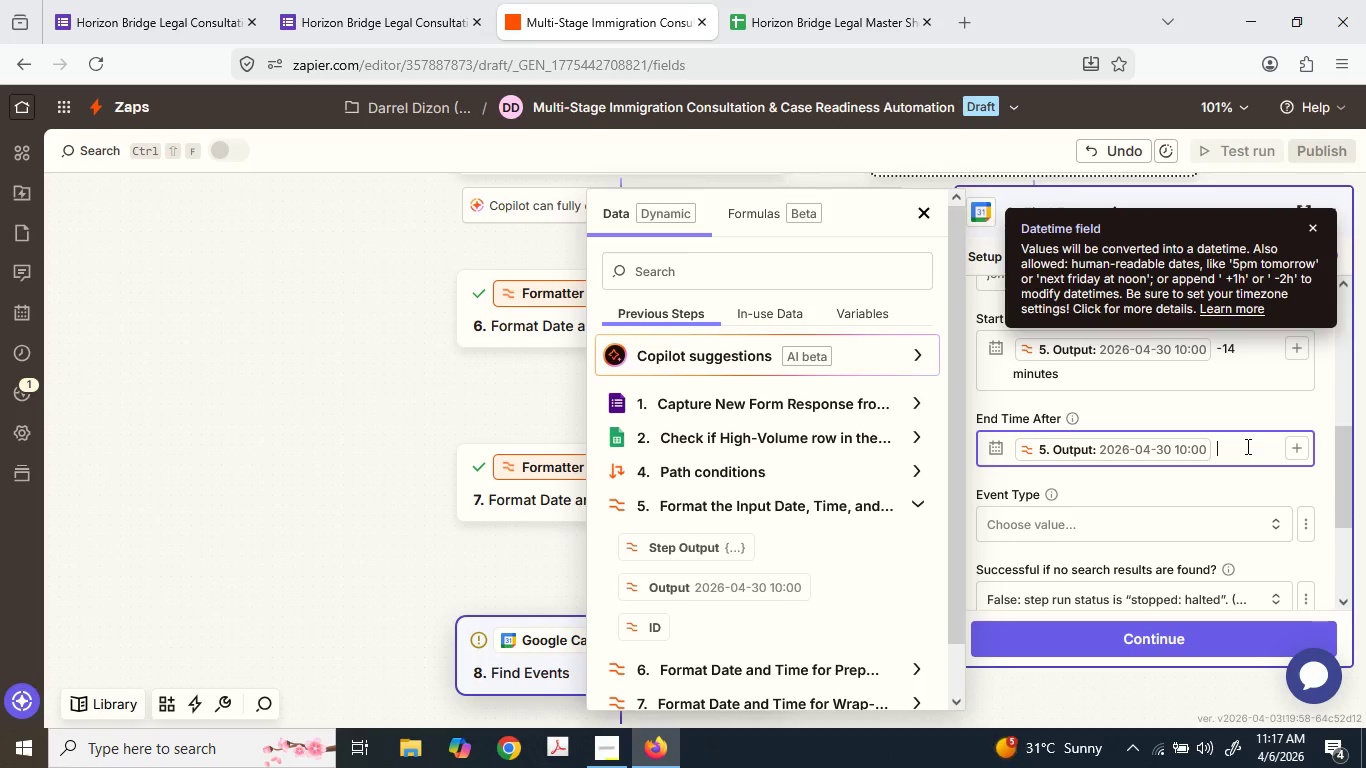 
key(Shift+Equal)
 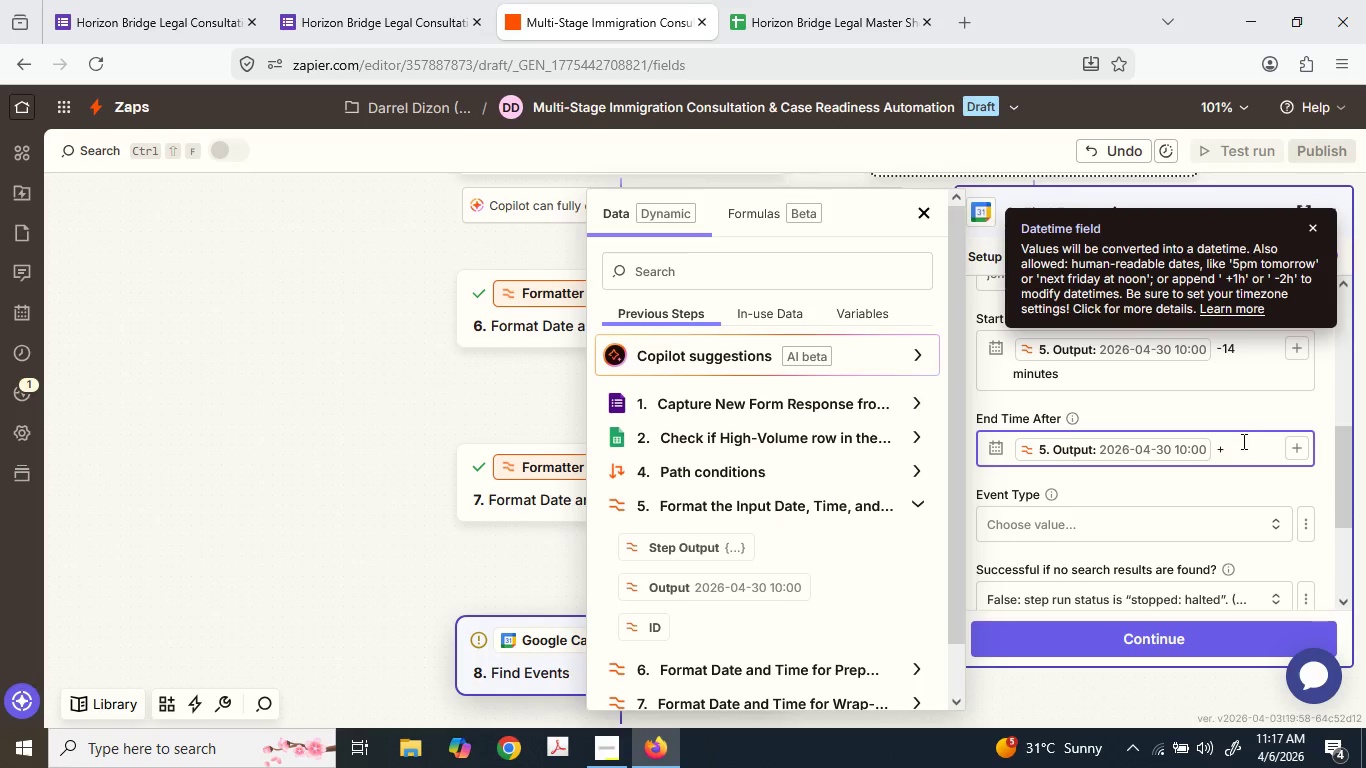 
type(30)
key(Backspace)
 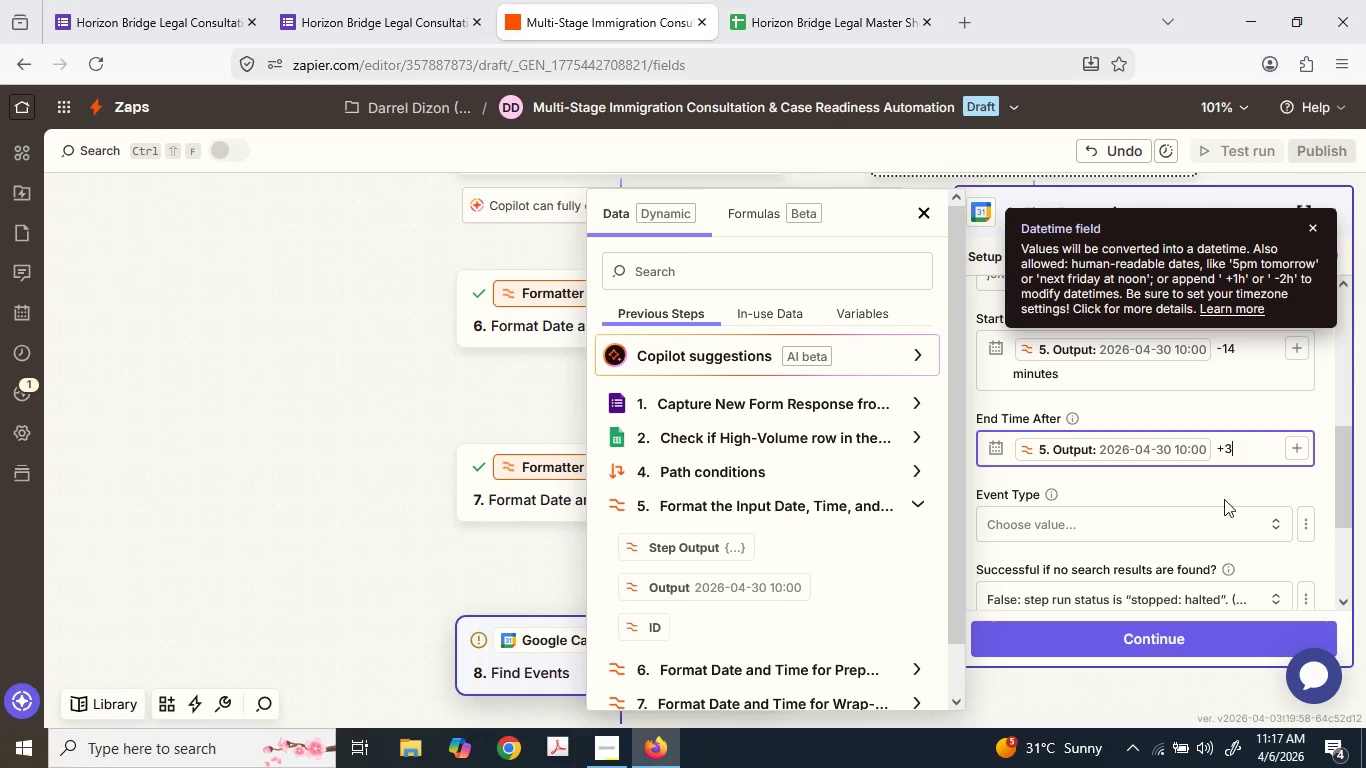 
type(9 minutes)
 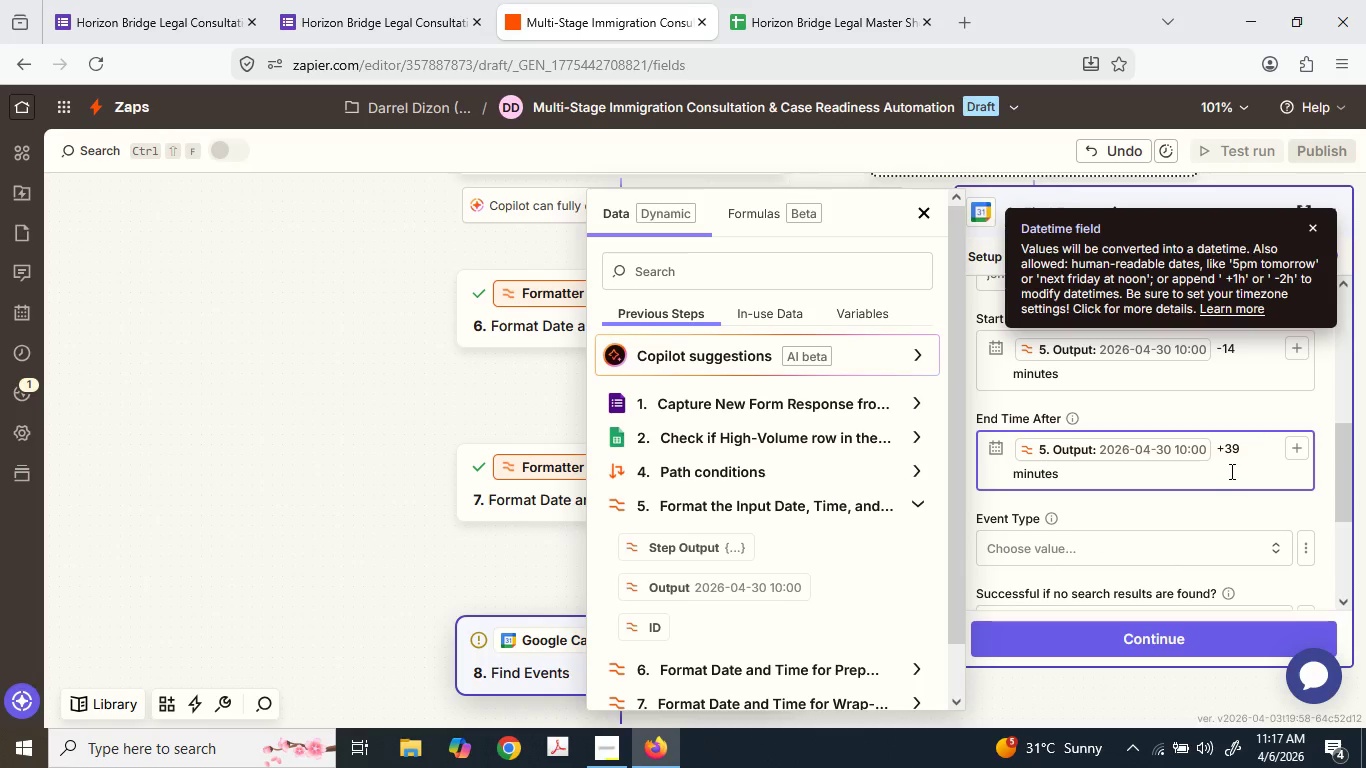 
left_click([1221, 456])
 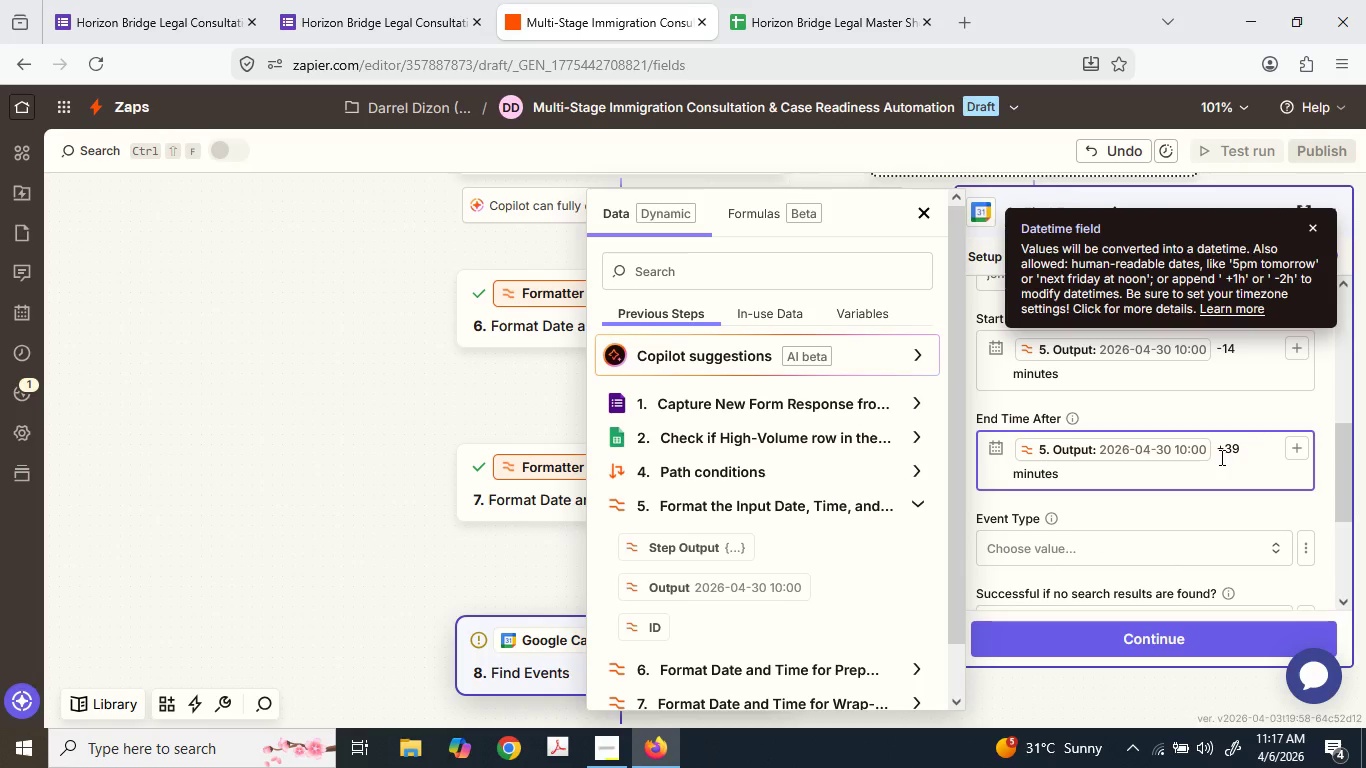 
key(ArrowLeft)
 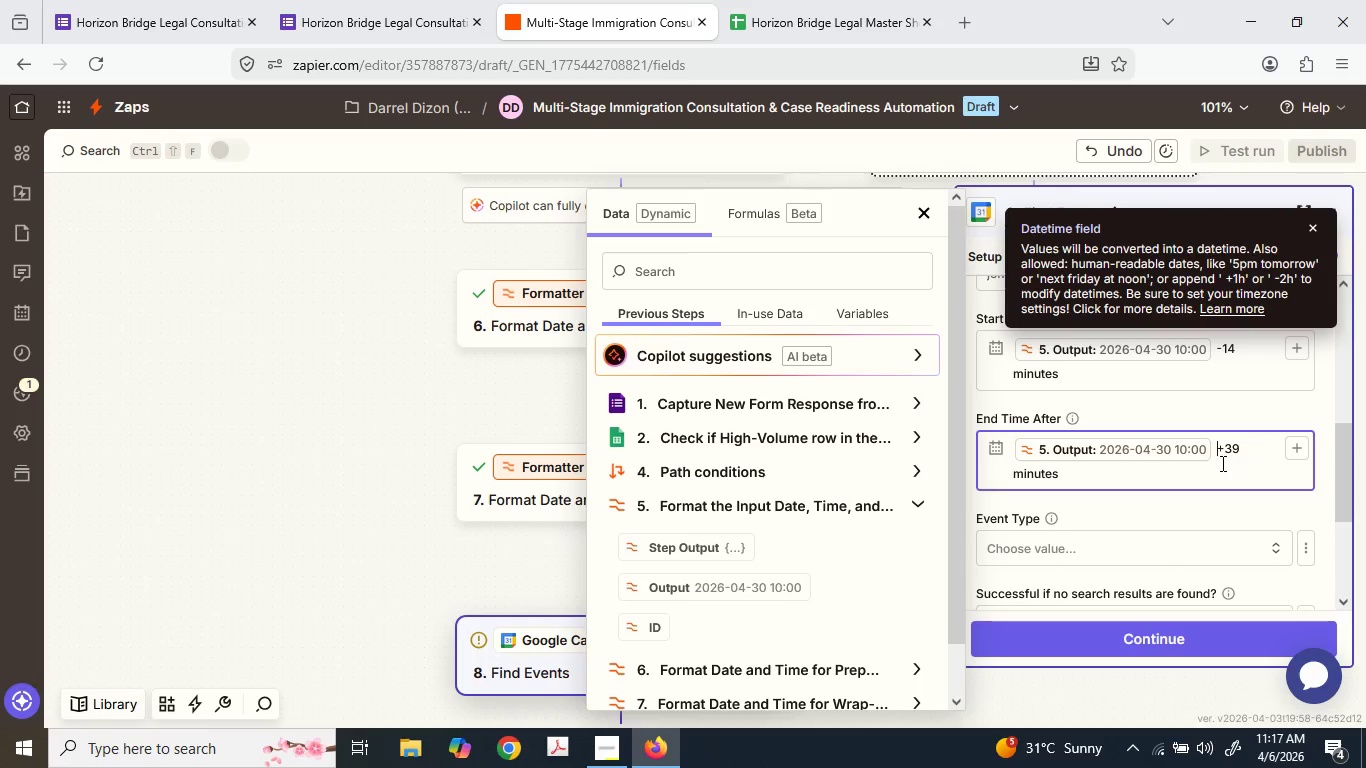 
key(ArrowLeft)
 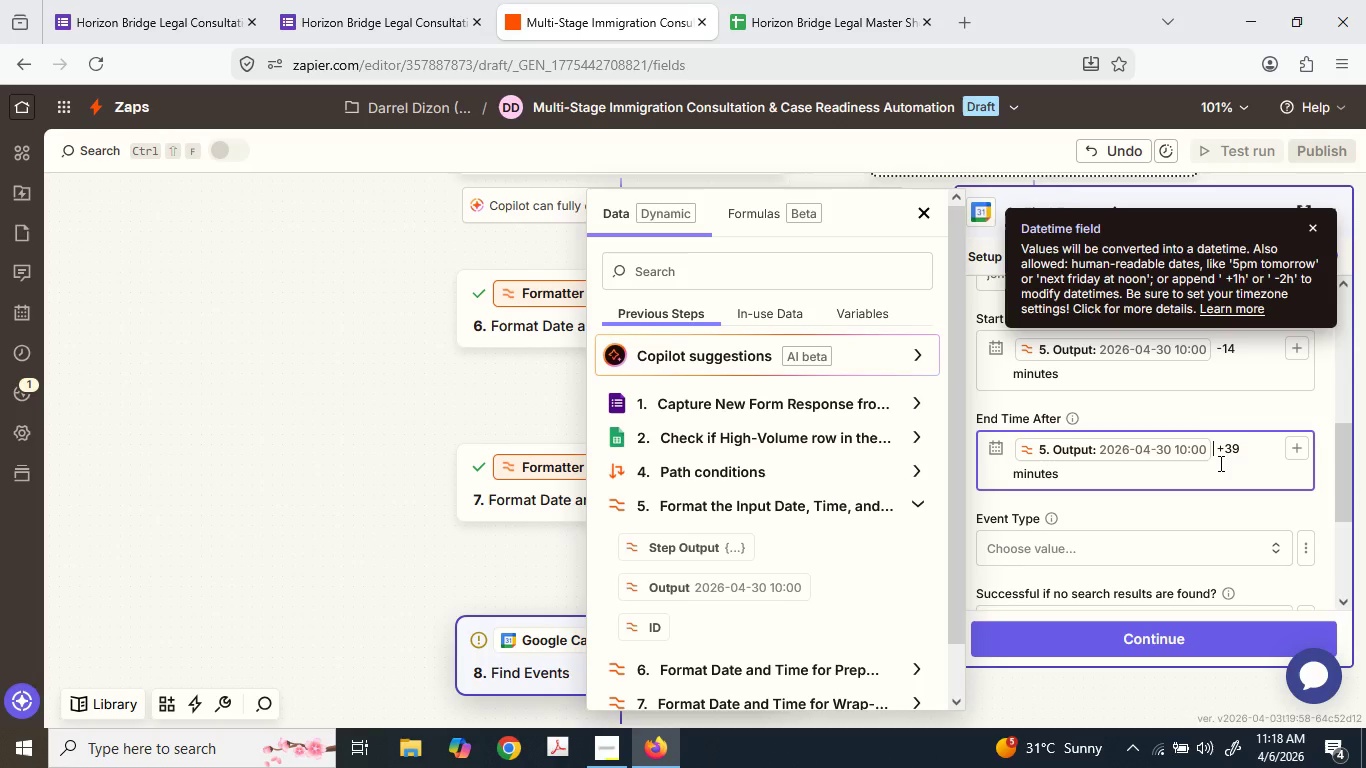 
wait(14.84)
 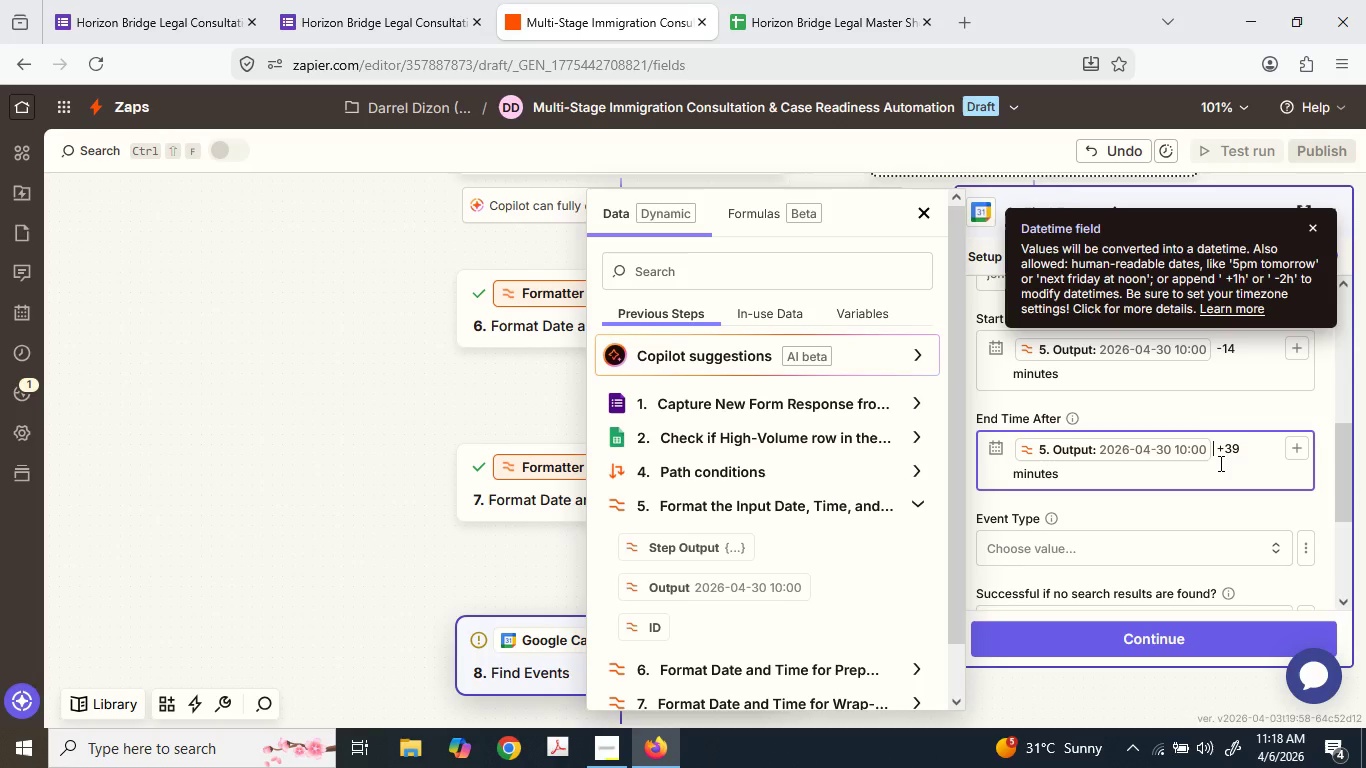 
scroll: coordinate [1207, 475], scroll_direction: down, amount: 1.0
 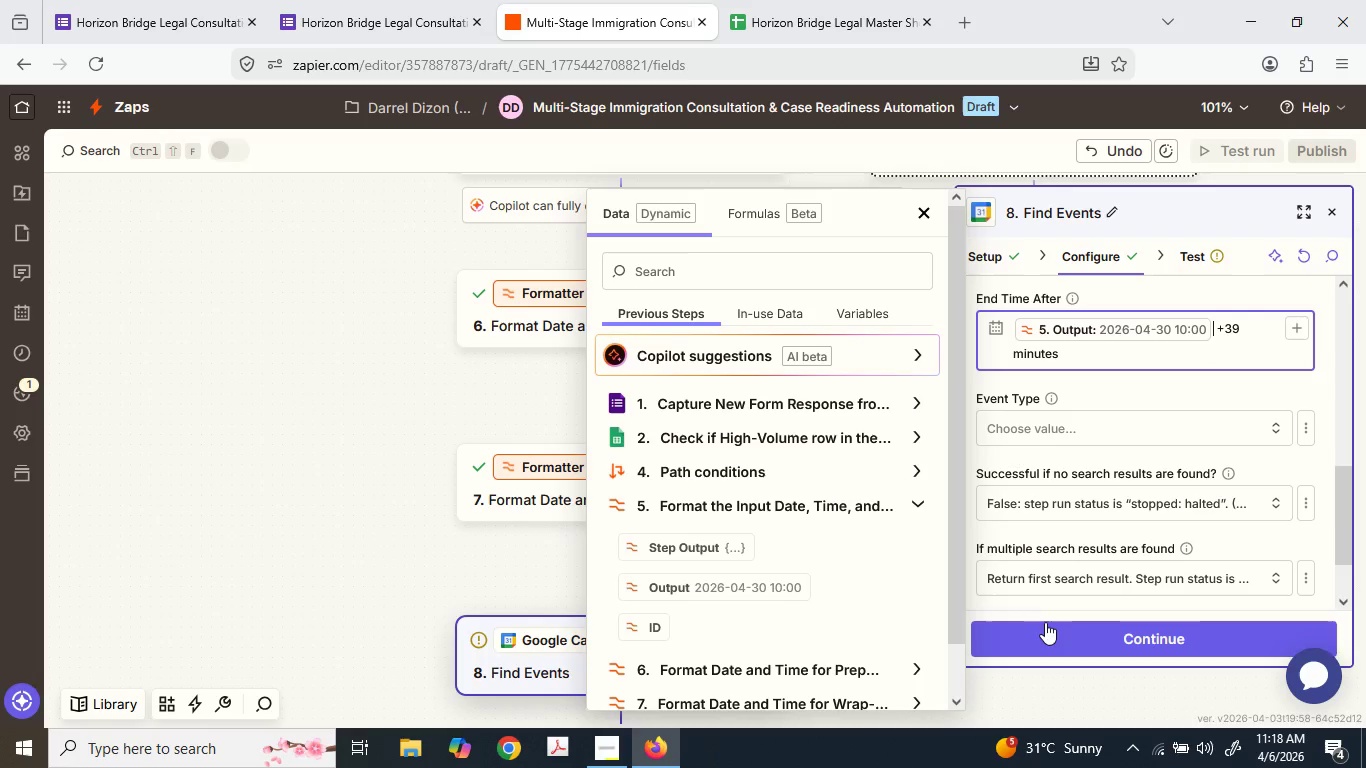 
left_click([1043, 631])
 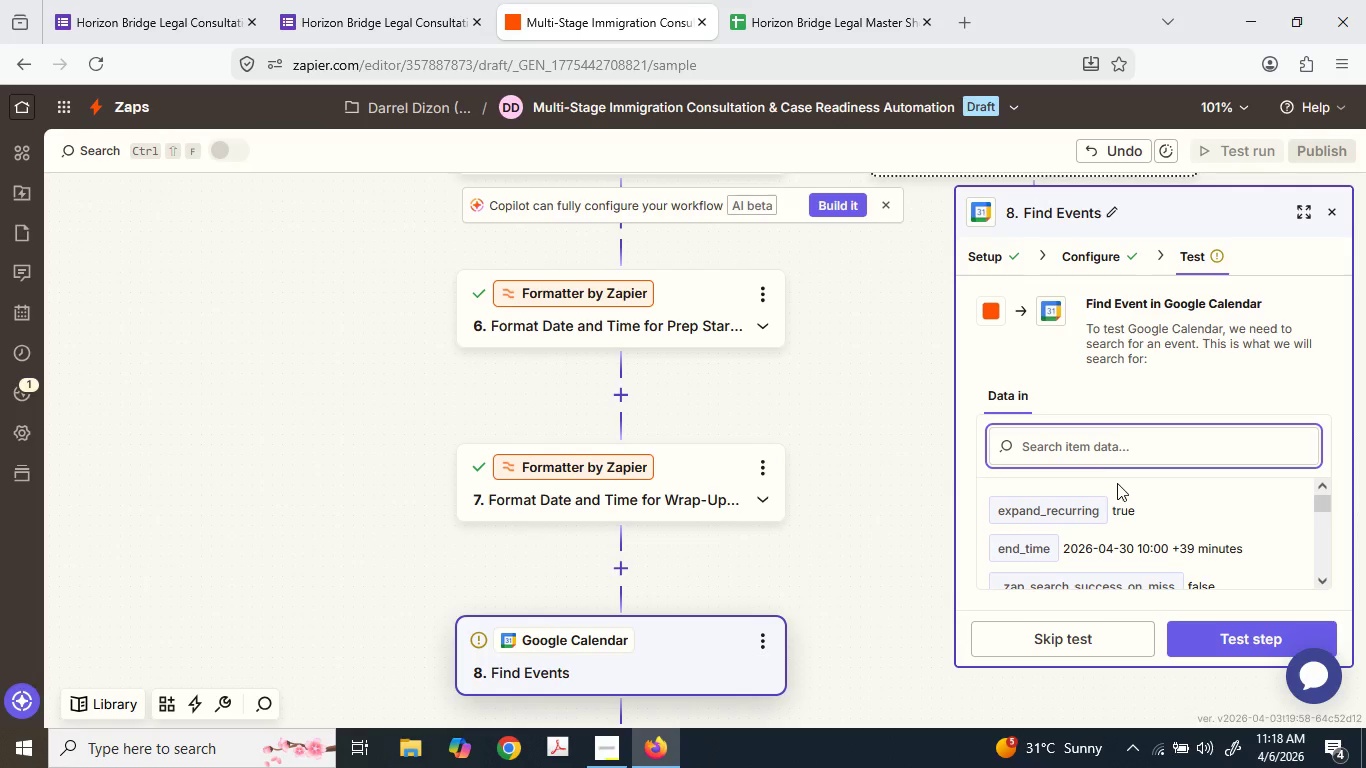 
scroll: coordinate [1195, 524], scroll_direction: down, amount: 3.0
 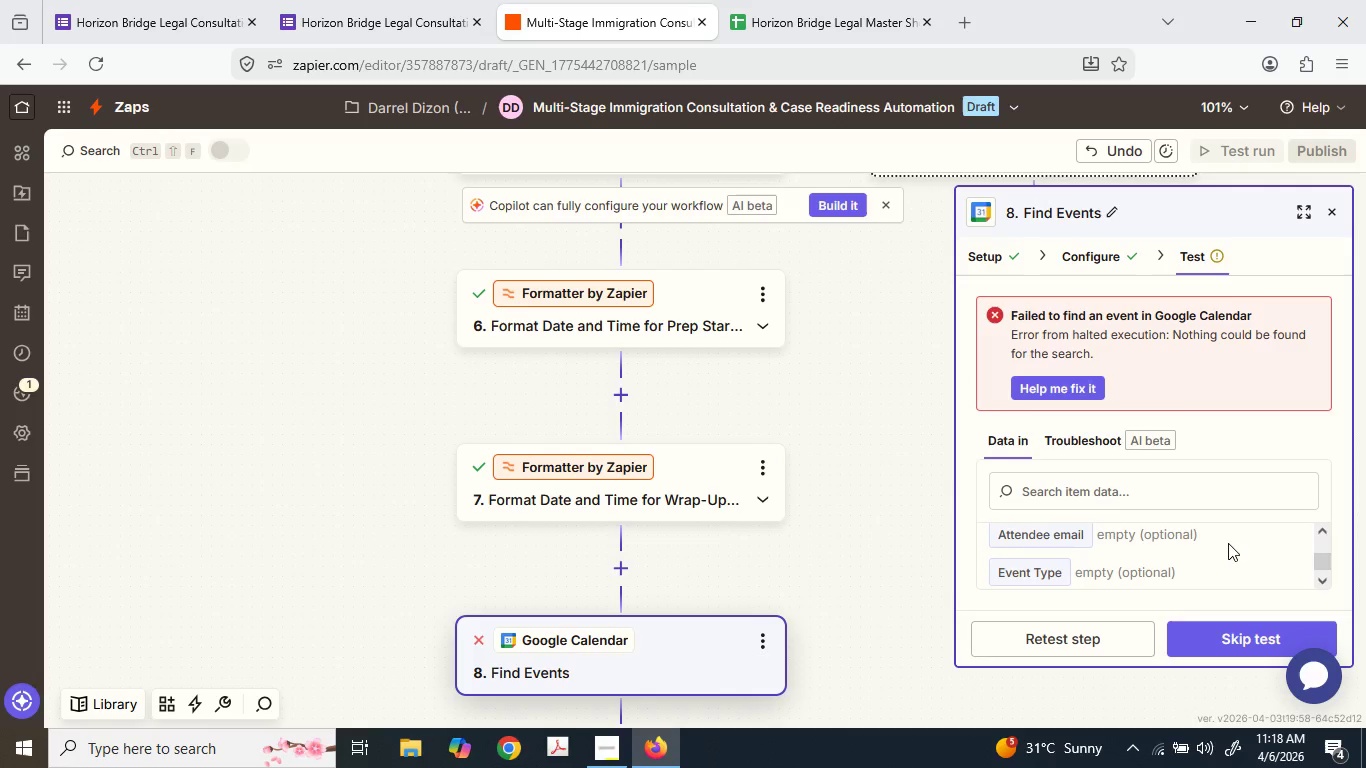 
wait(7.3)
 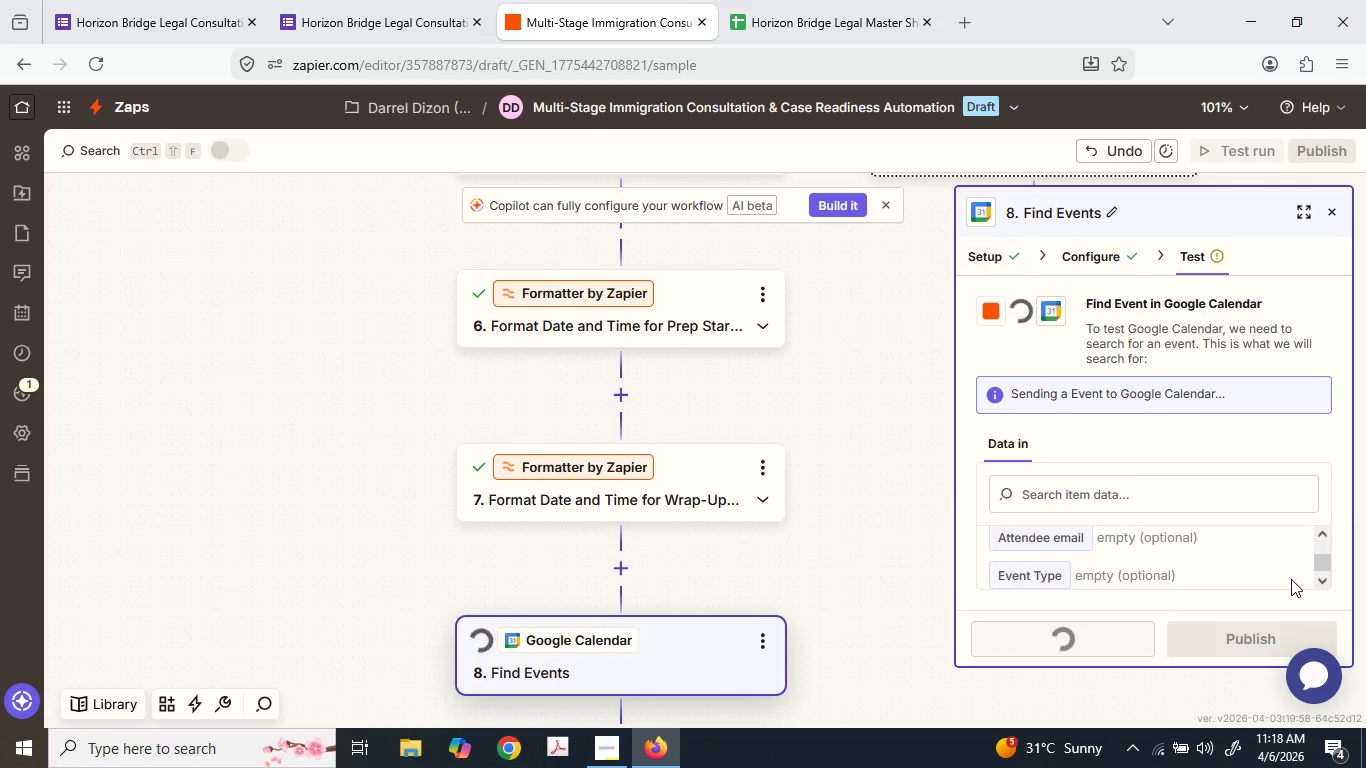 
left_click([960, 15])
 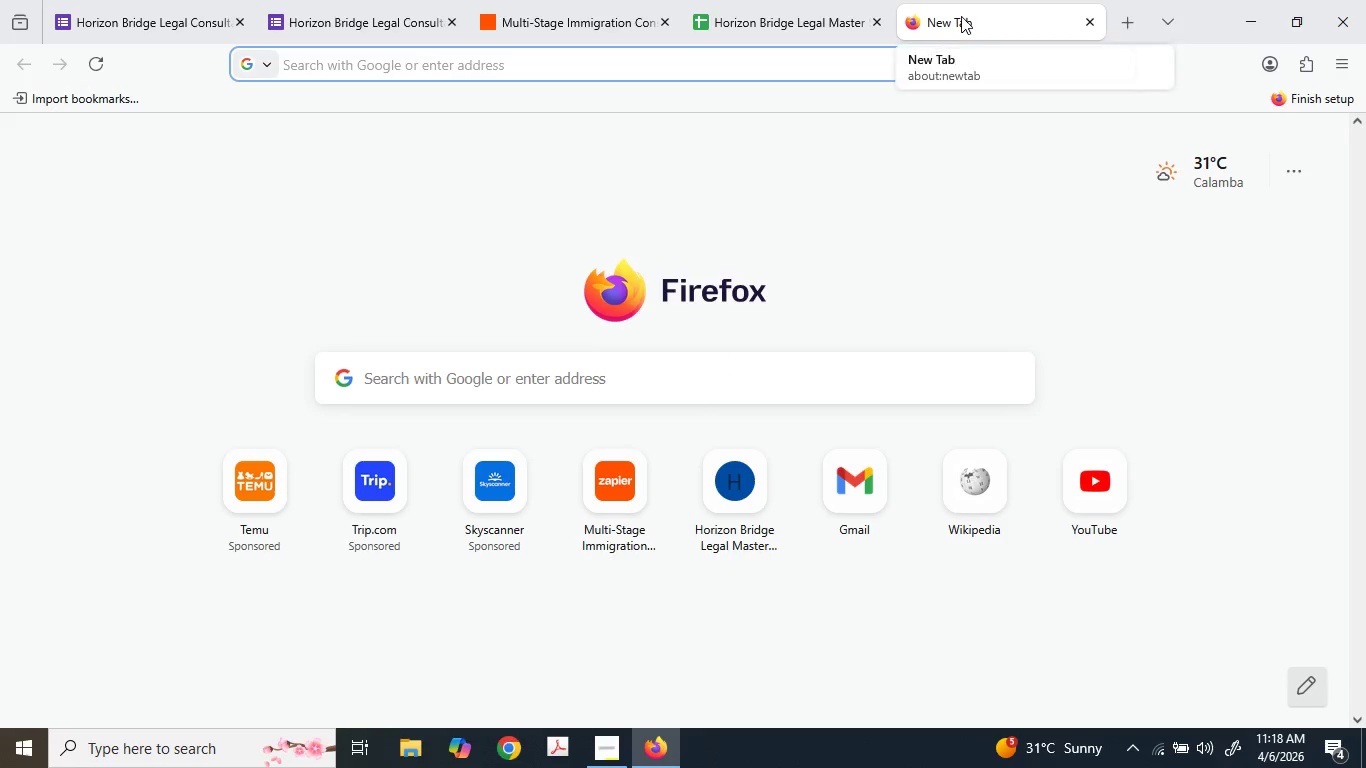 
type(calendar.google.com)
 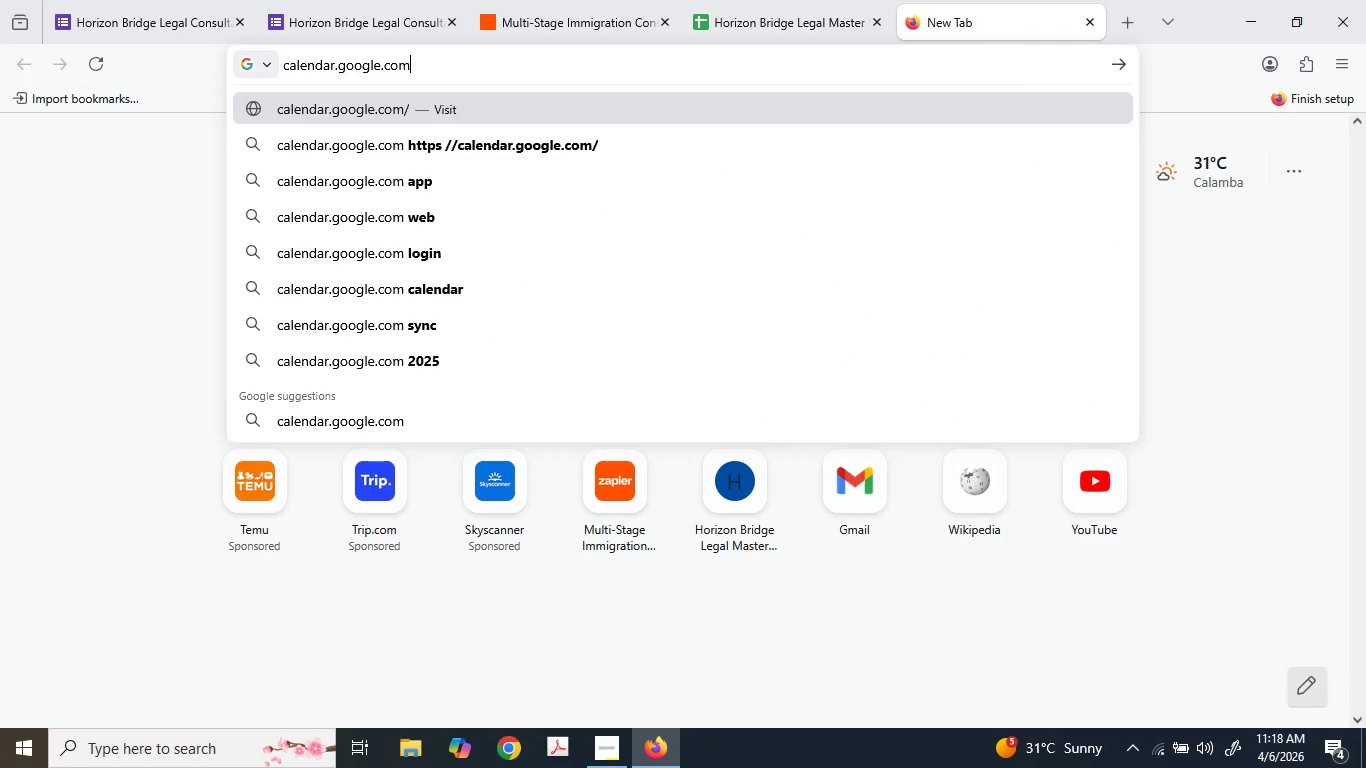 
key(Enter)
 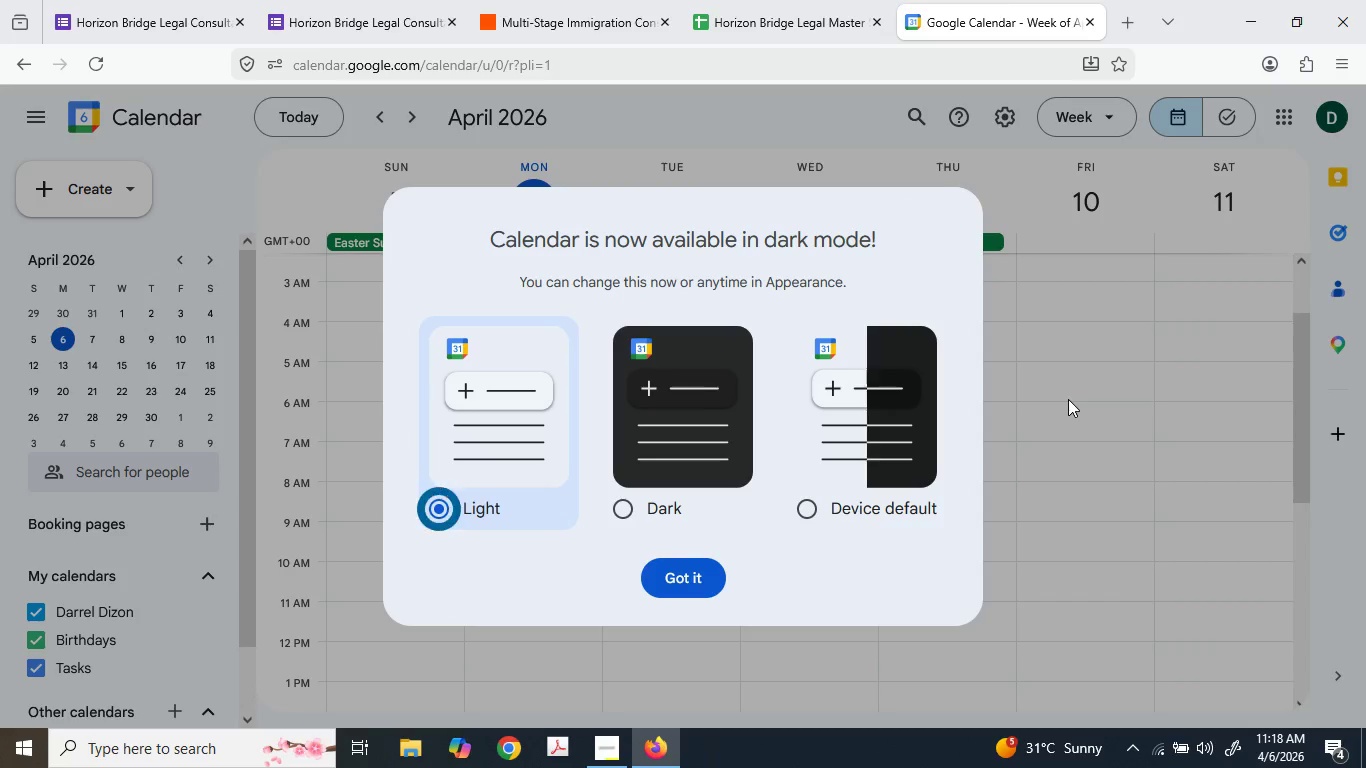 
wait(16.2)
 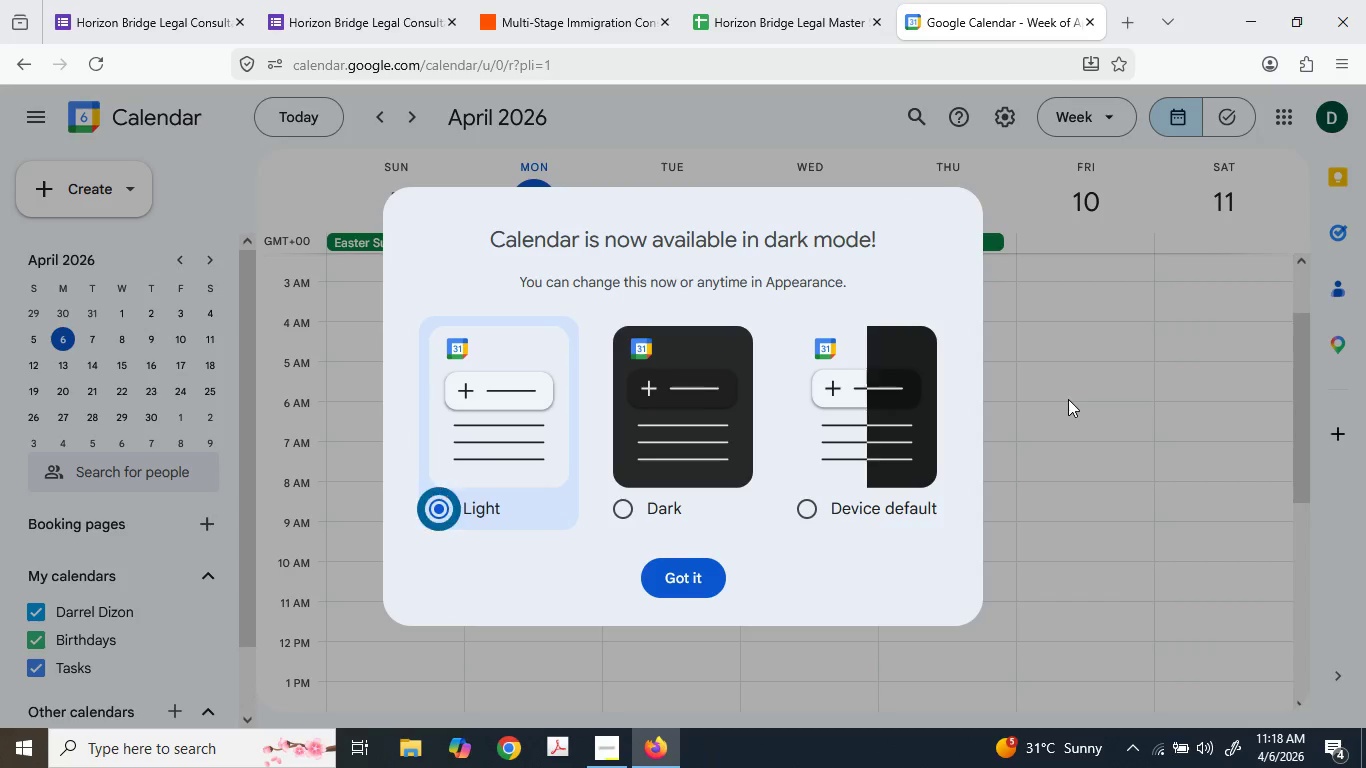 
left_click([672, 567])
 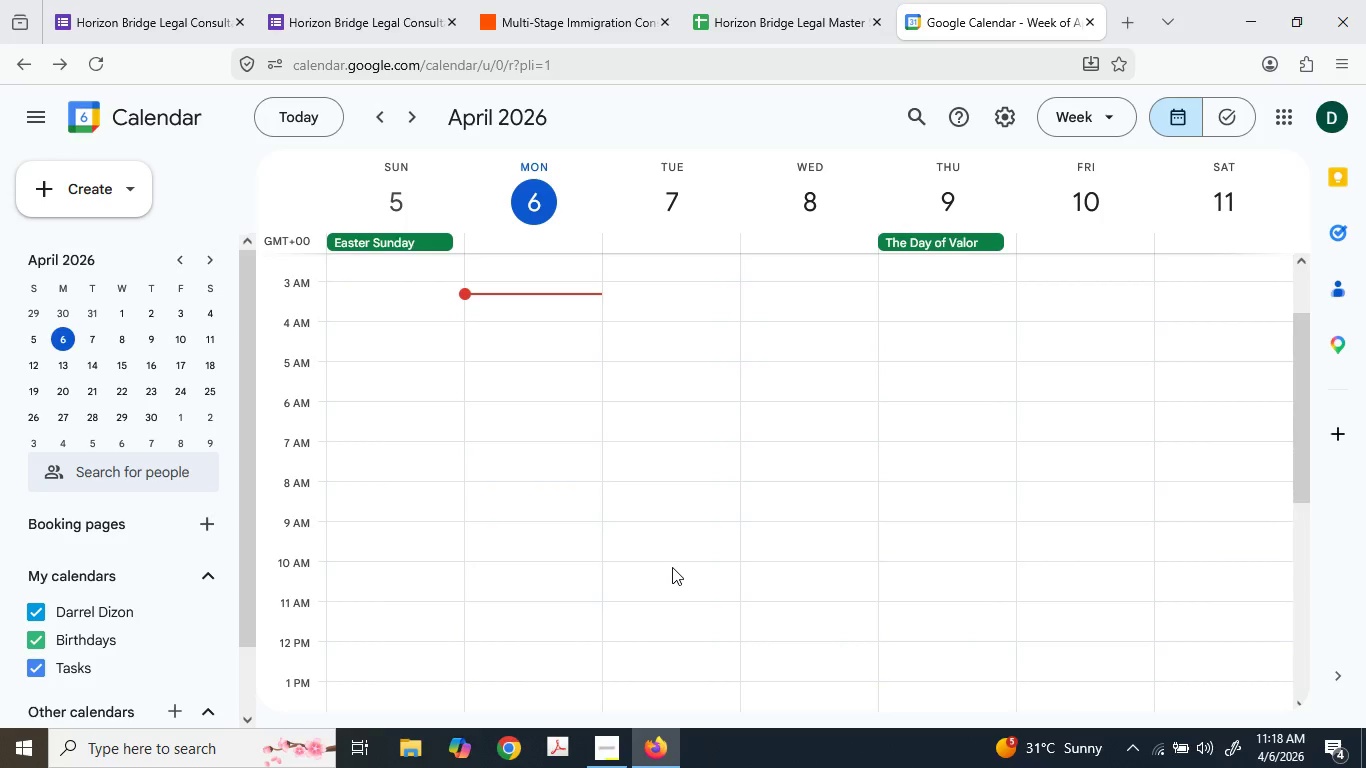 
scroll: coordinate [667, 568], scroll_direction: up, amount: 2.0
 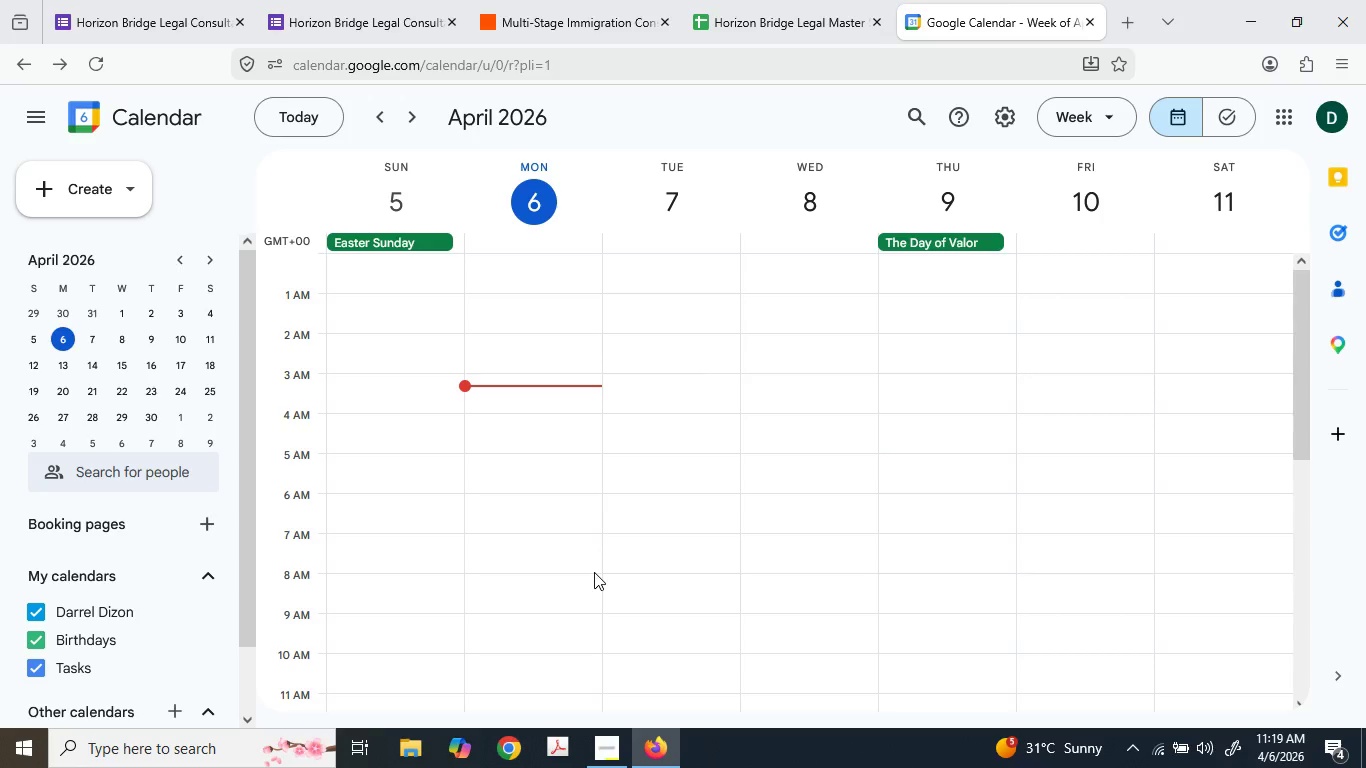 
wait(38.04)
 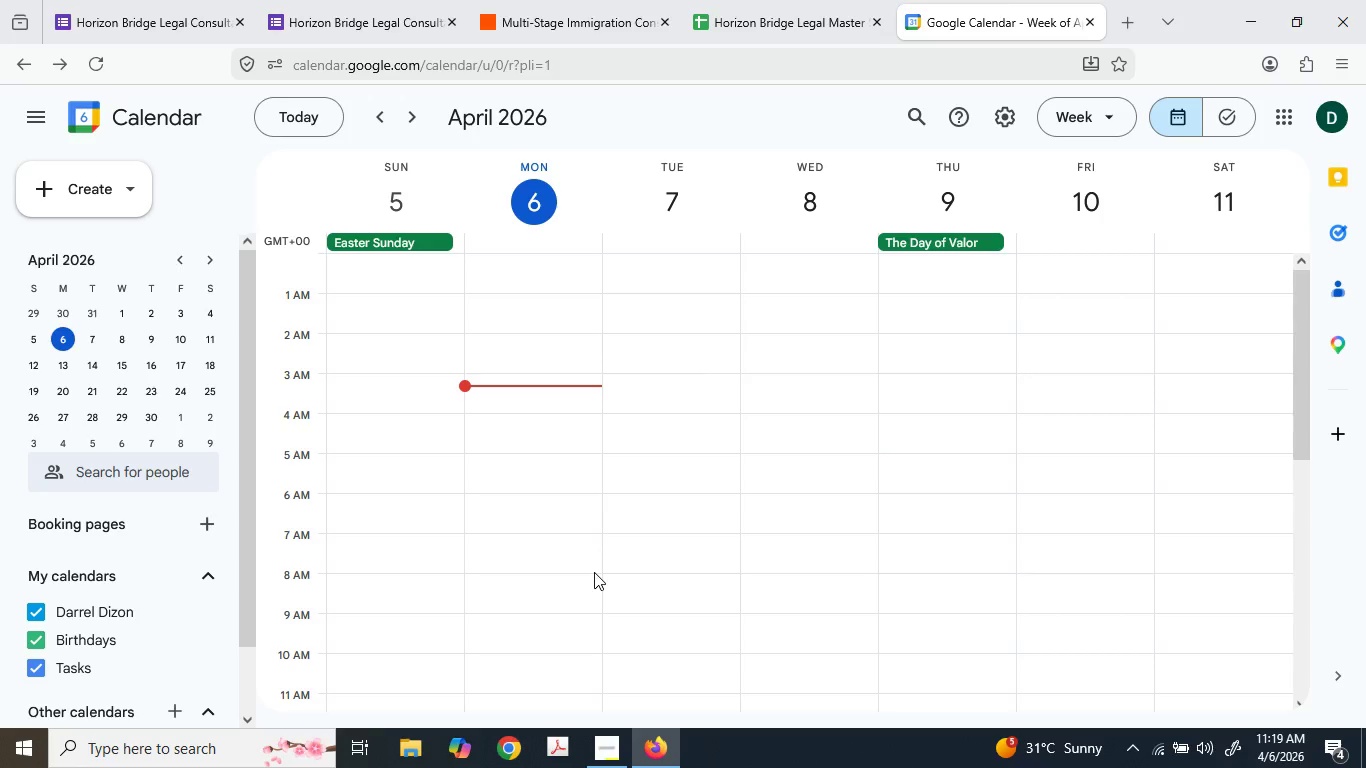 
left_click([147, 0])
 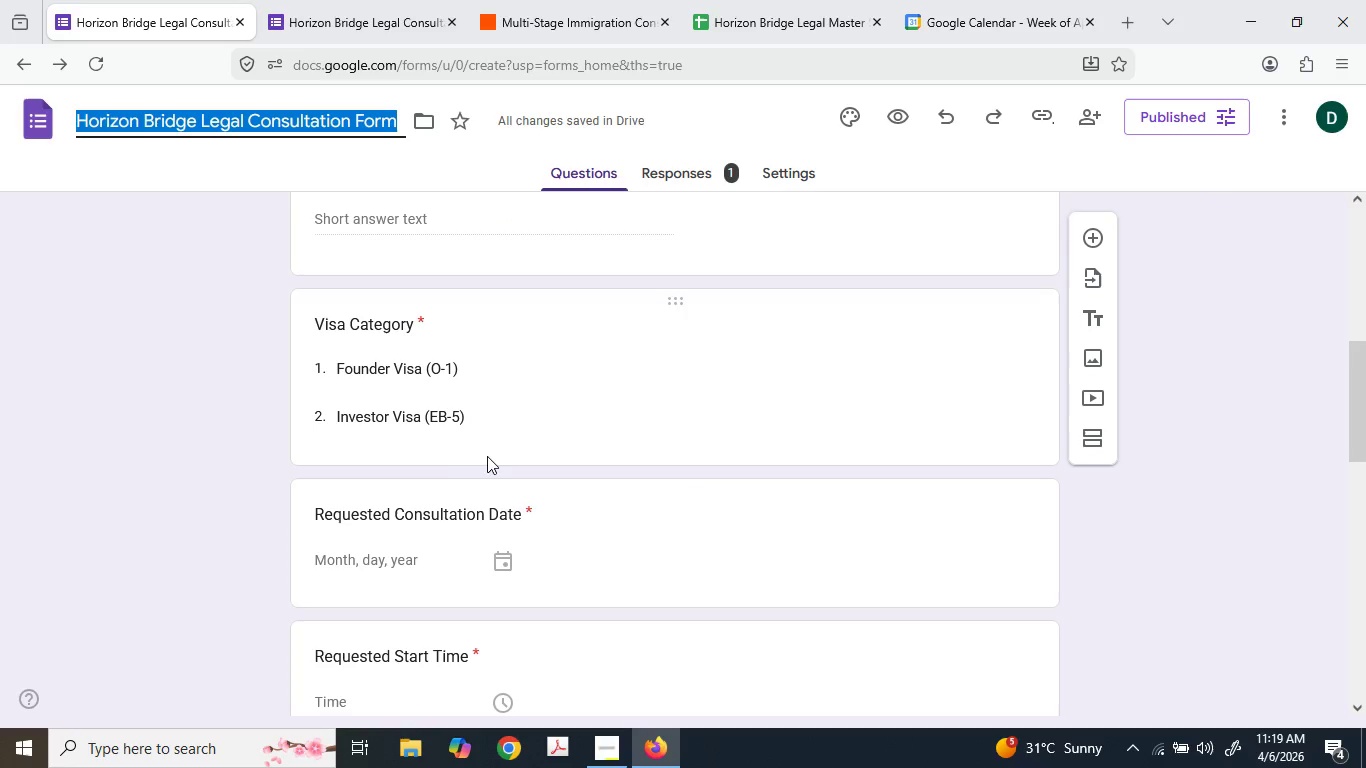 
scroll: coordinate [485, 359], scroll_direction: up, amount: 6.0
 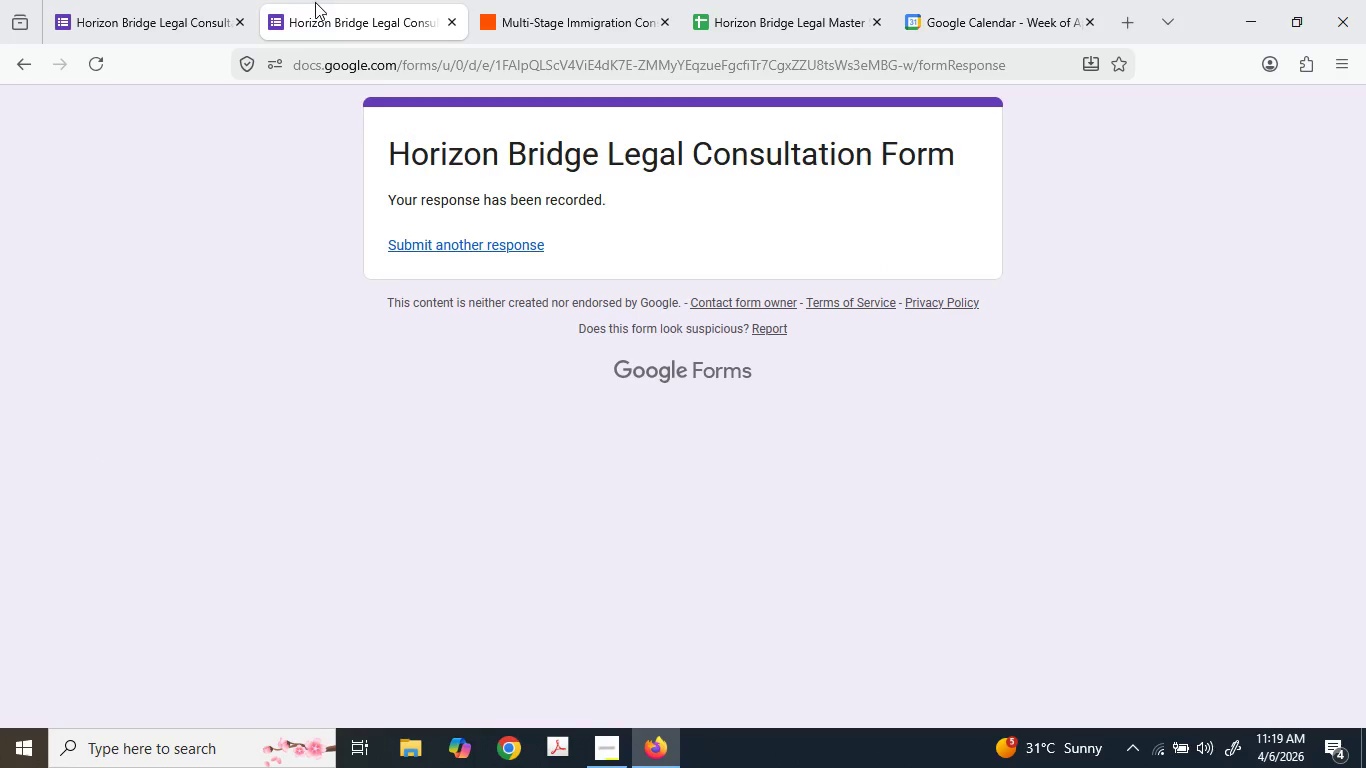 
left_click([516, 0])
 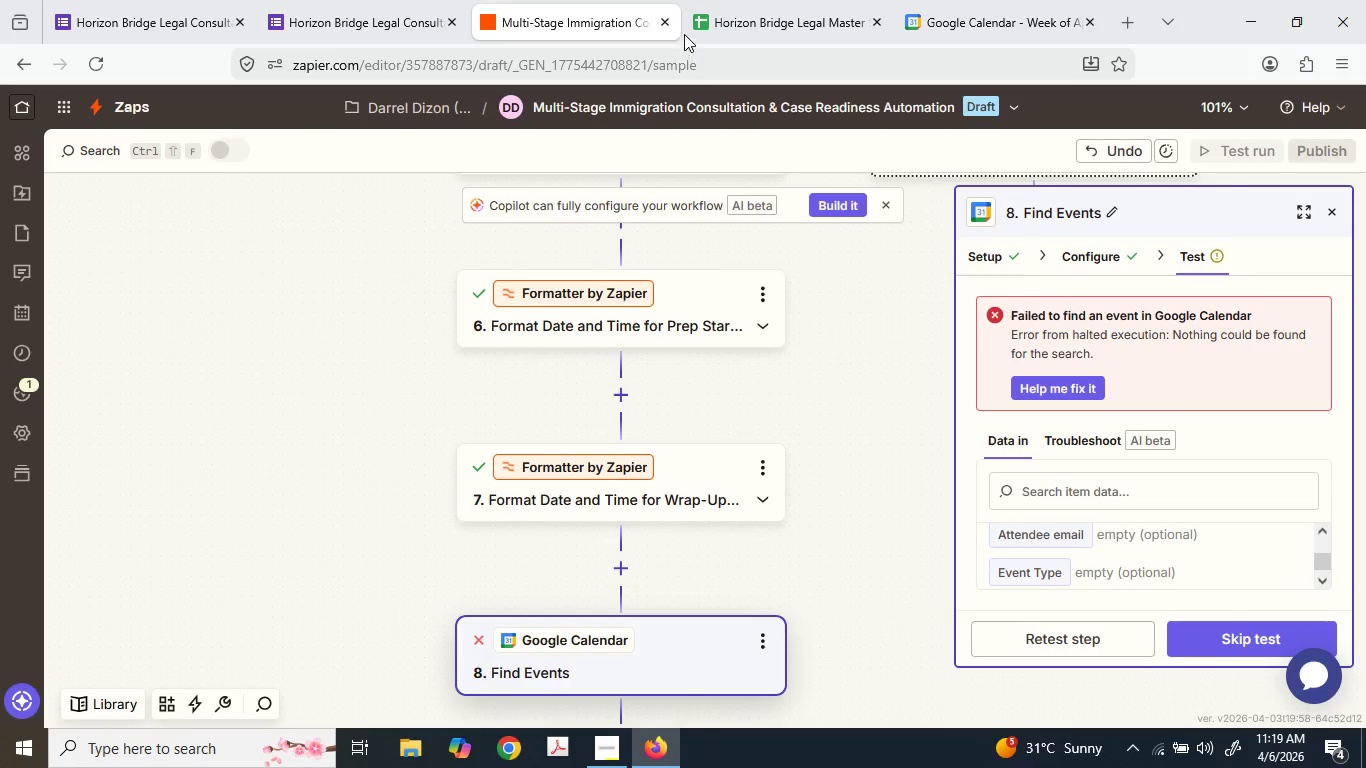 
scroll: coordinate [985, 0], scroll_direction: up, amount: 1.0
 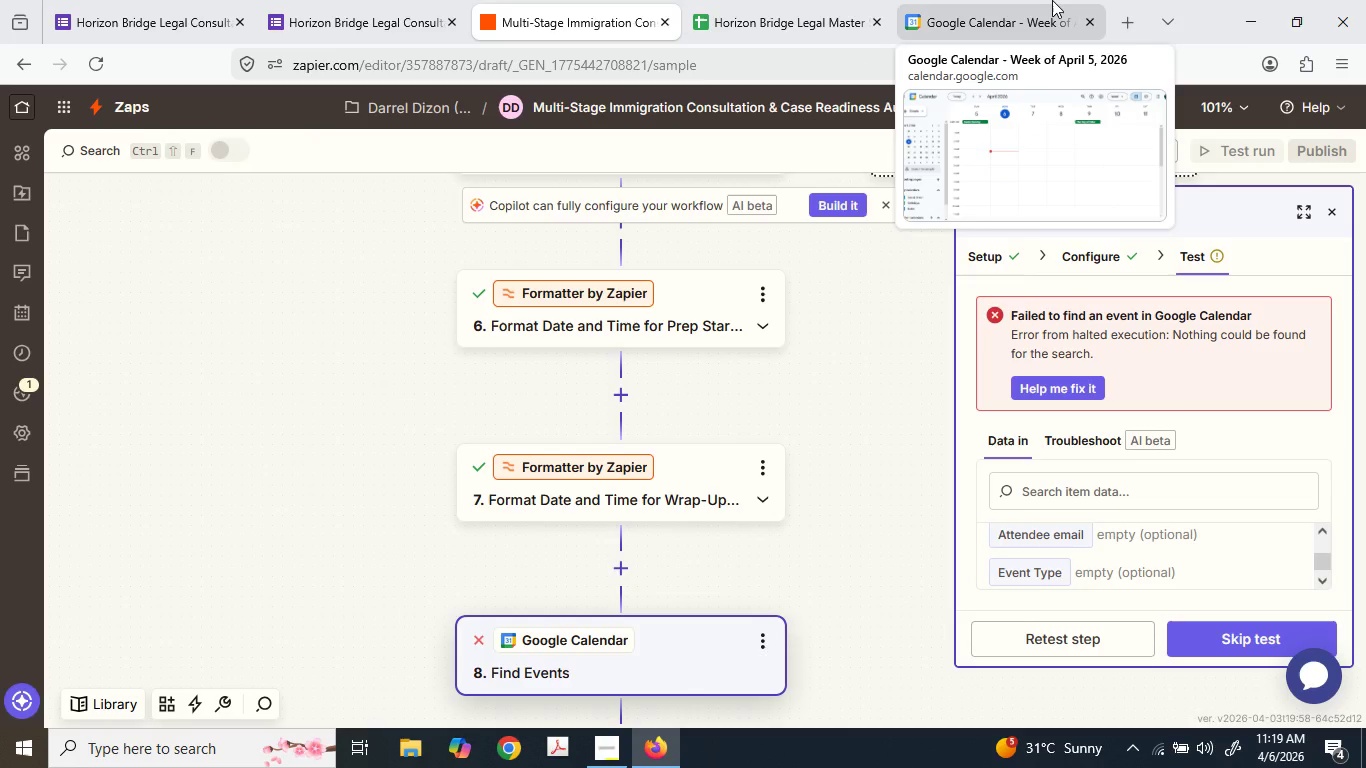 
wait(5.61)
 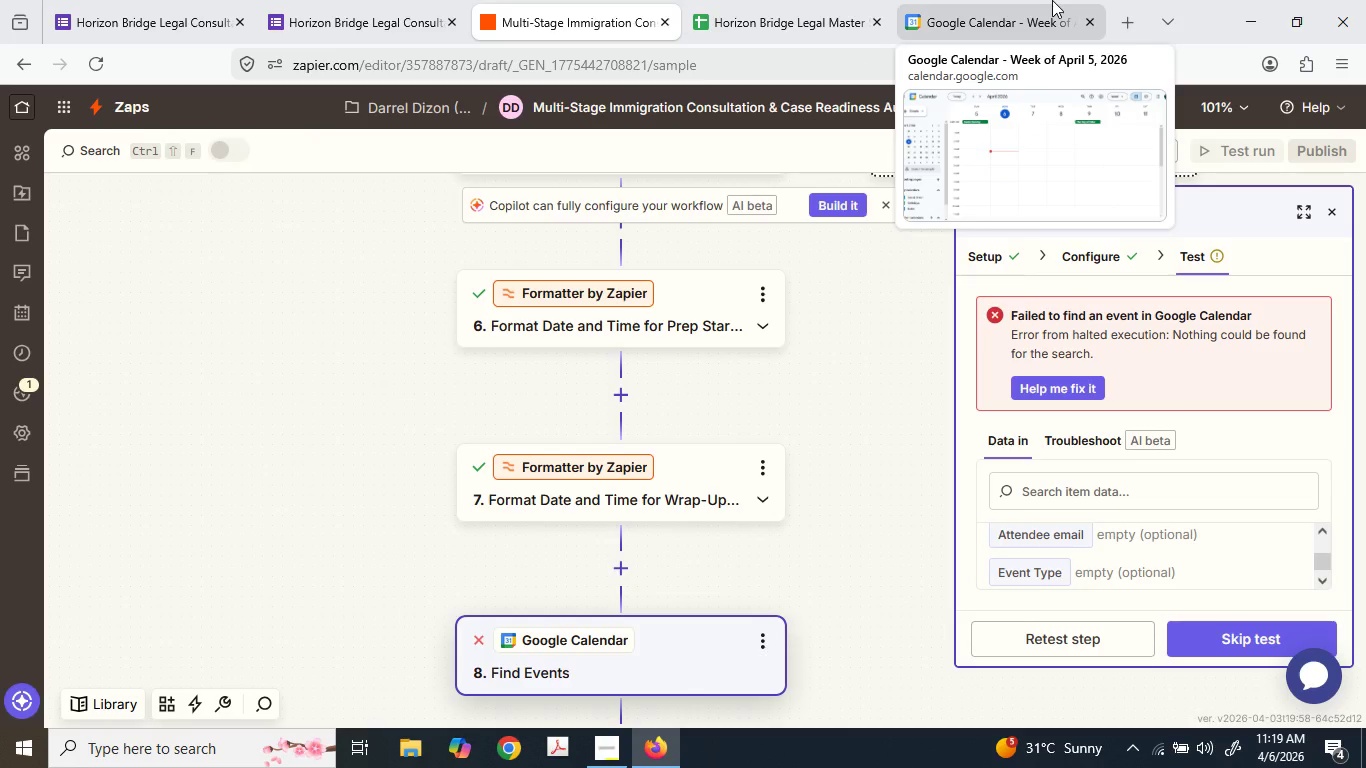 
left_click([700, 492])
 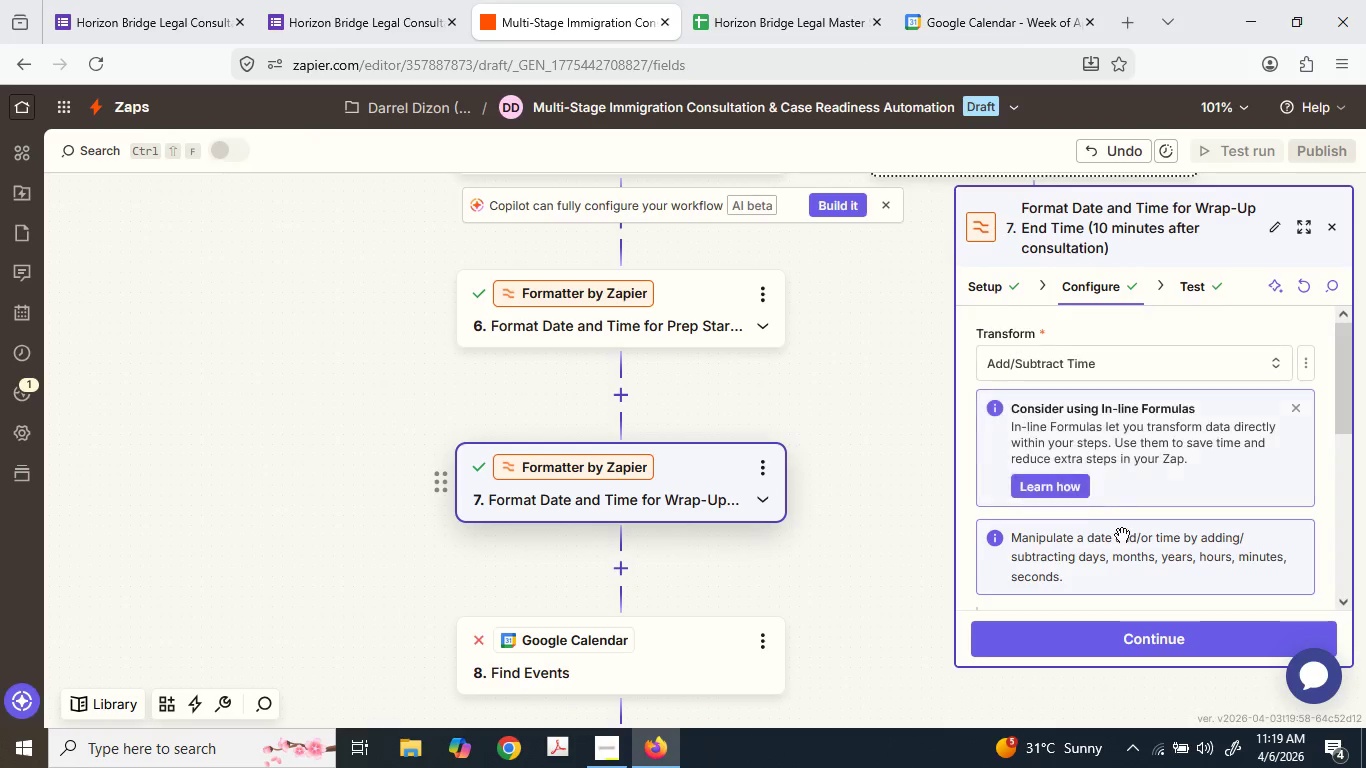 
scroll: coordinate [1205, 448], scroll_direction: down, amount: 4.0
 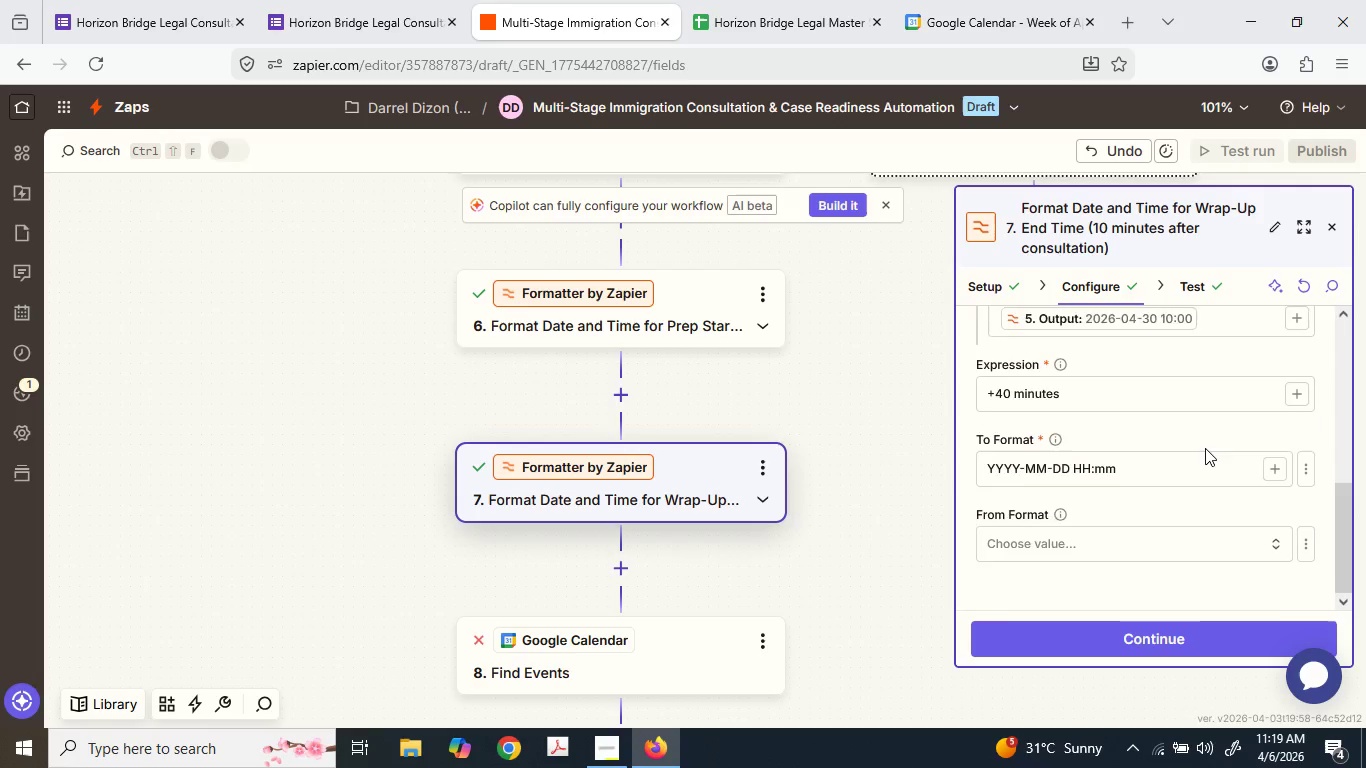 
scroll: coordinate [1205, 448], scroll_direction: up, amount: 1.0
 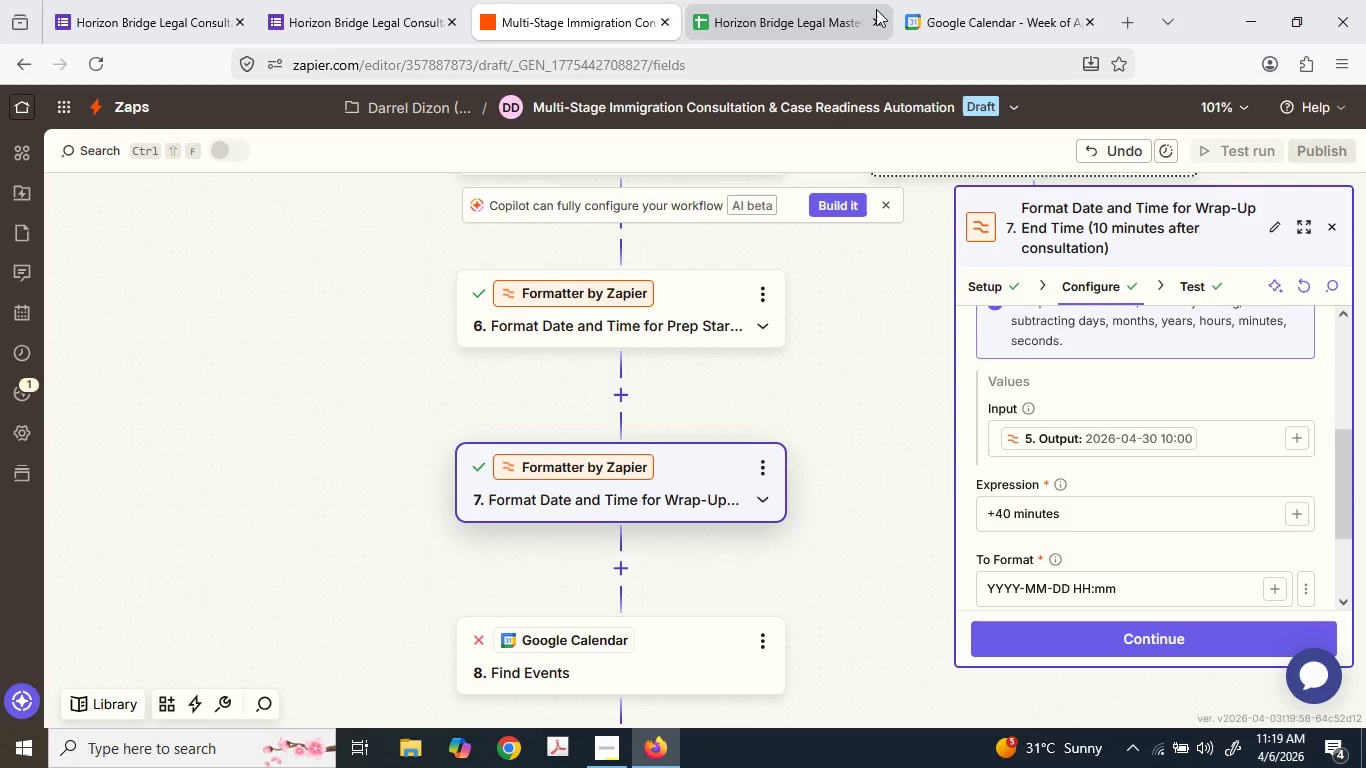 
left_click([955, 0])
 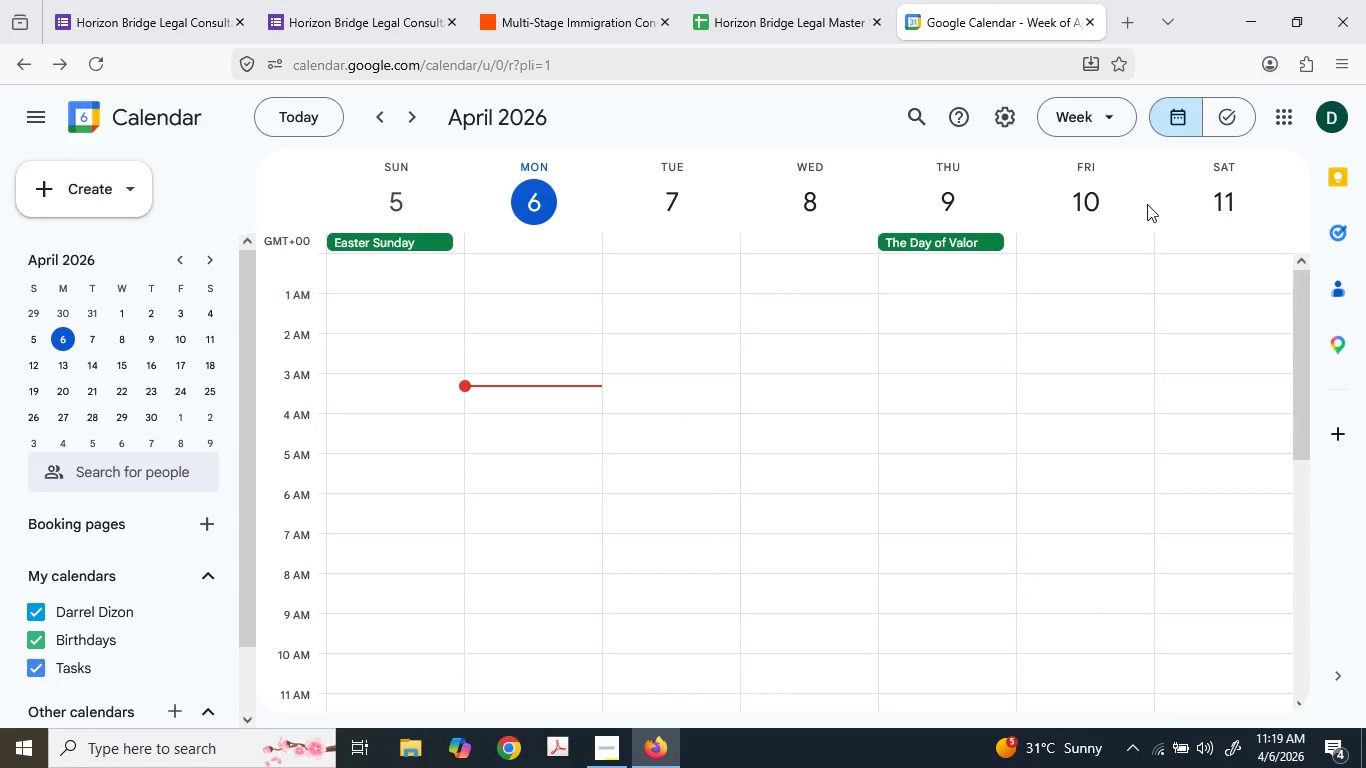 
left_click([1079, 107])
 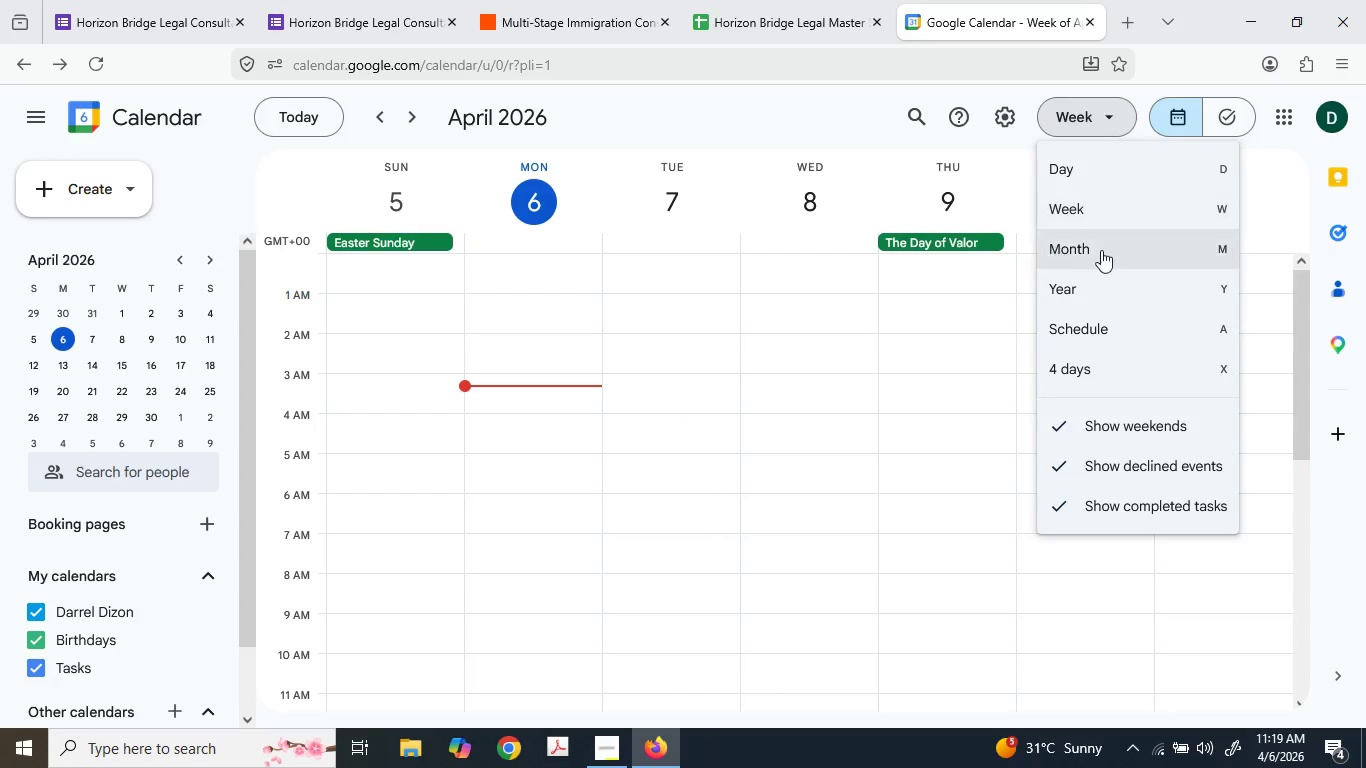 
left_click([1116, 256])
 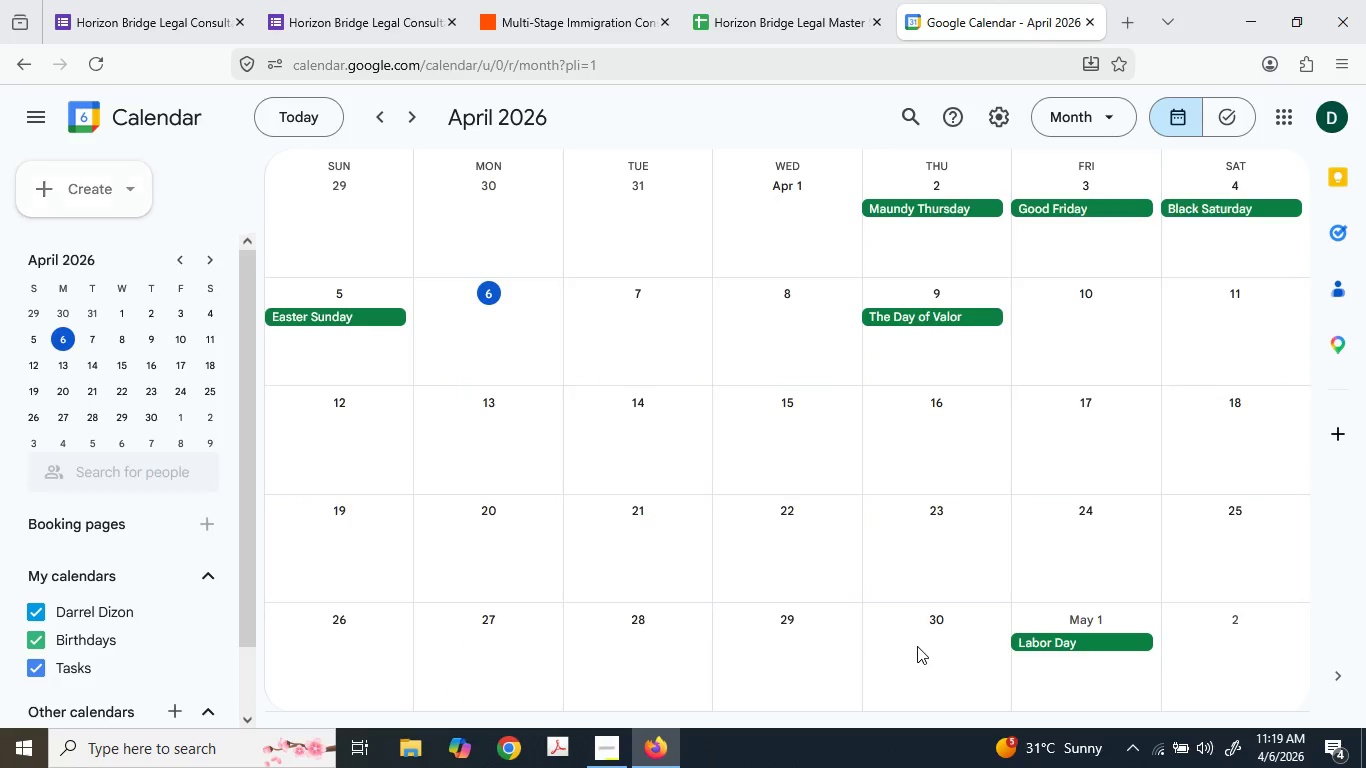 
double_click([921, 635])
 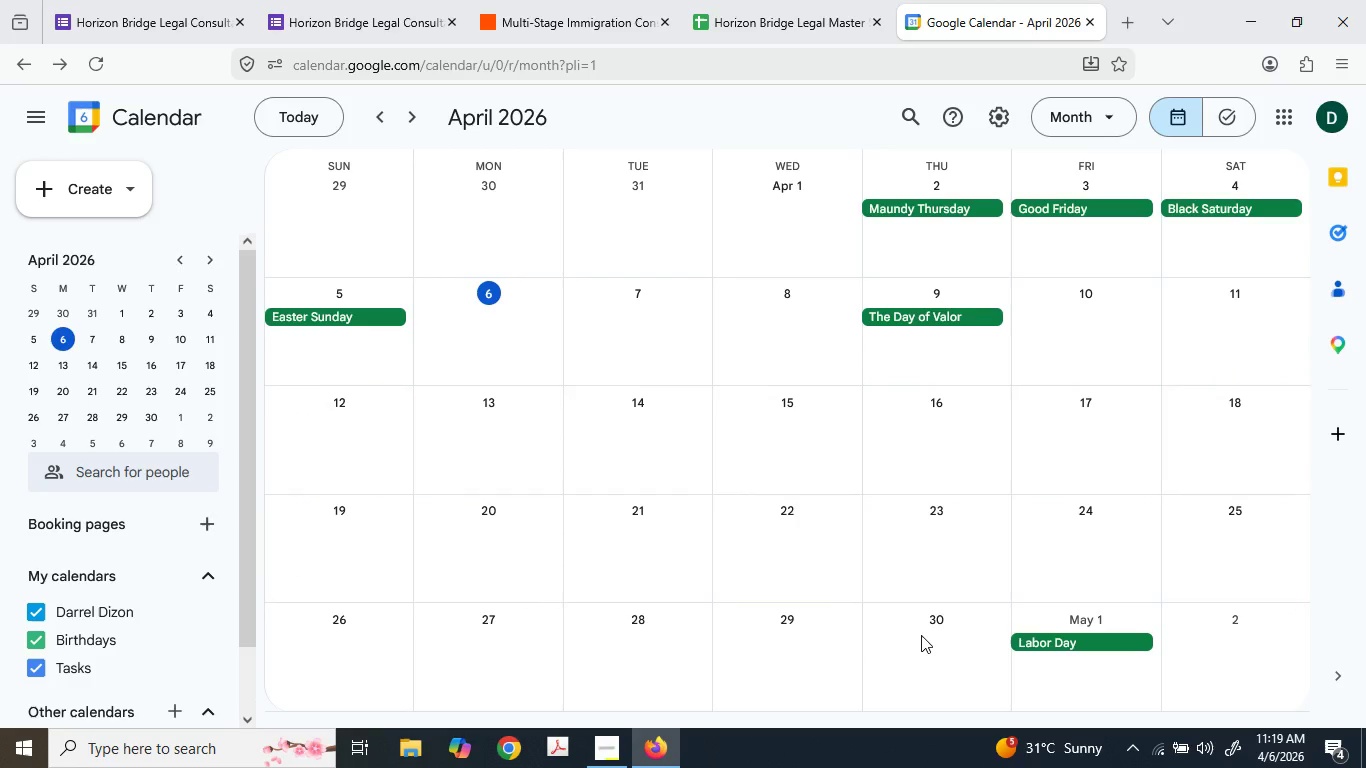 
double_click([920, 635])
 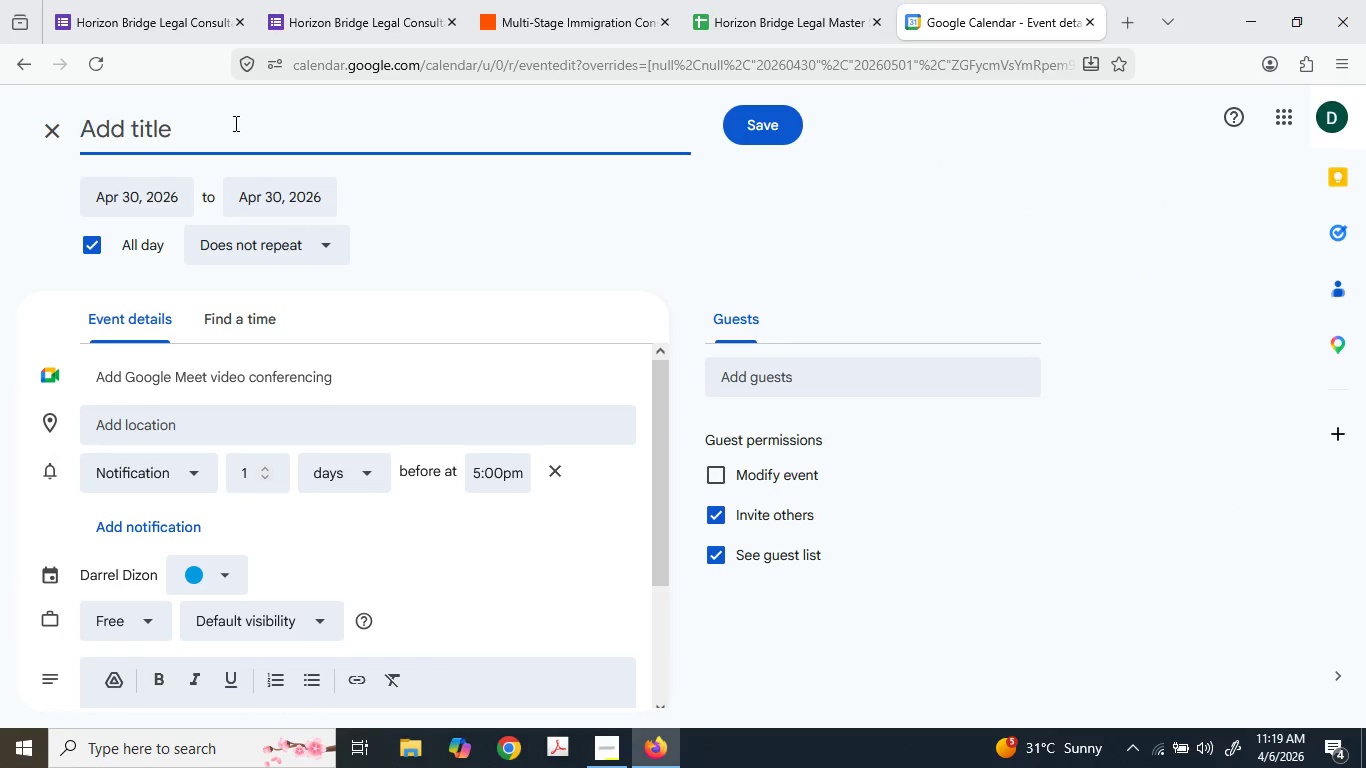 
type(TEST)
 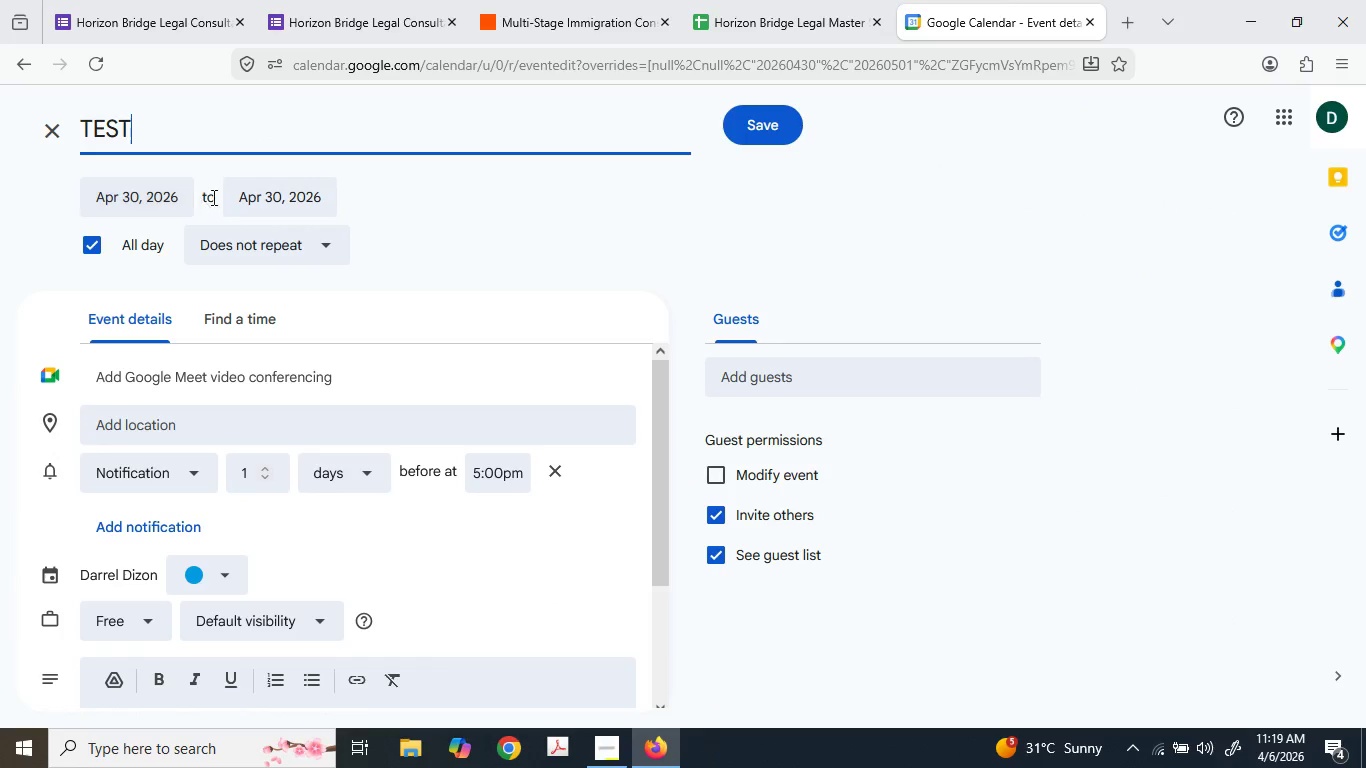 
left_click([91, 244])
 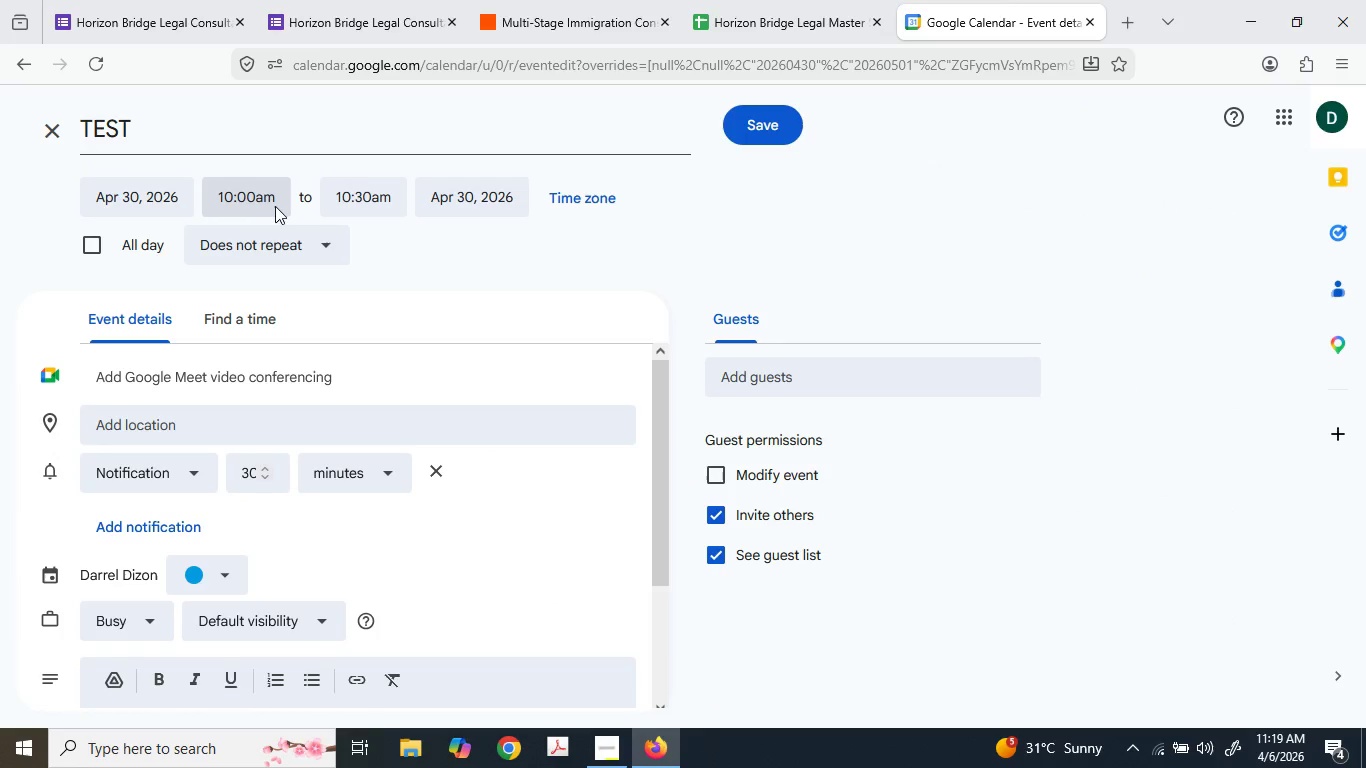 
left_click([276, 205])
 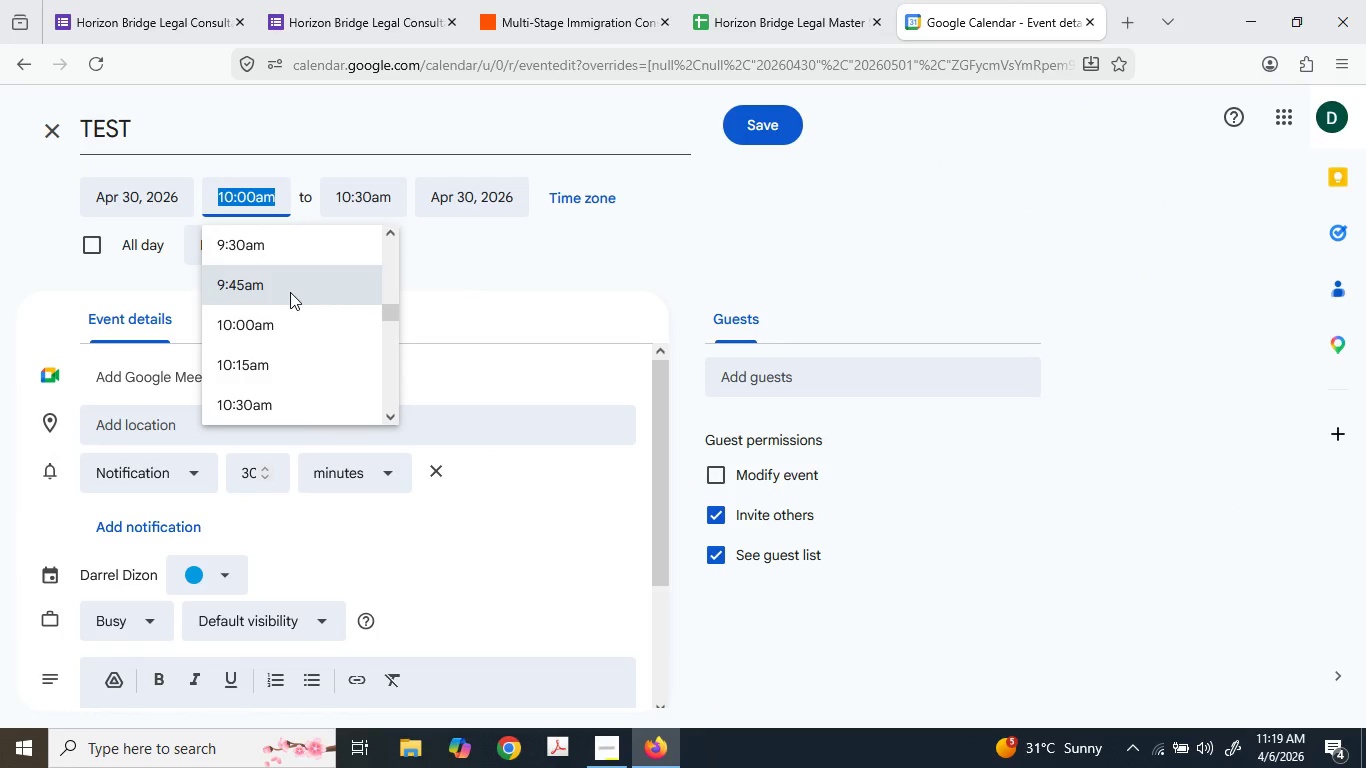 
left_click([290, 292])
 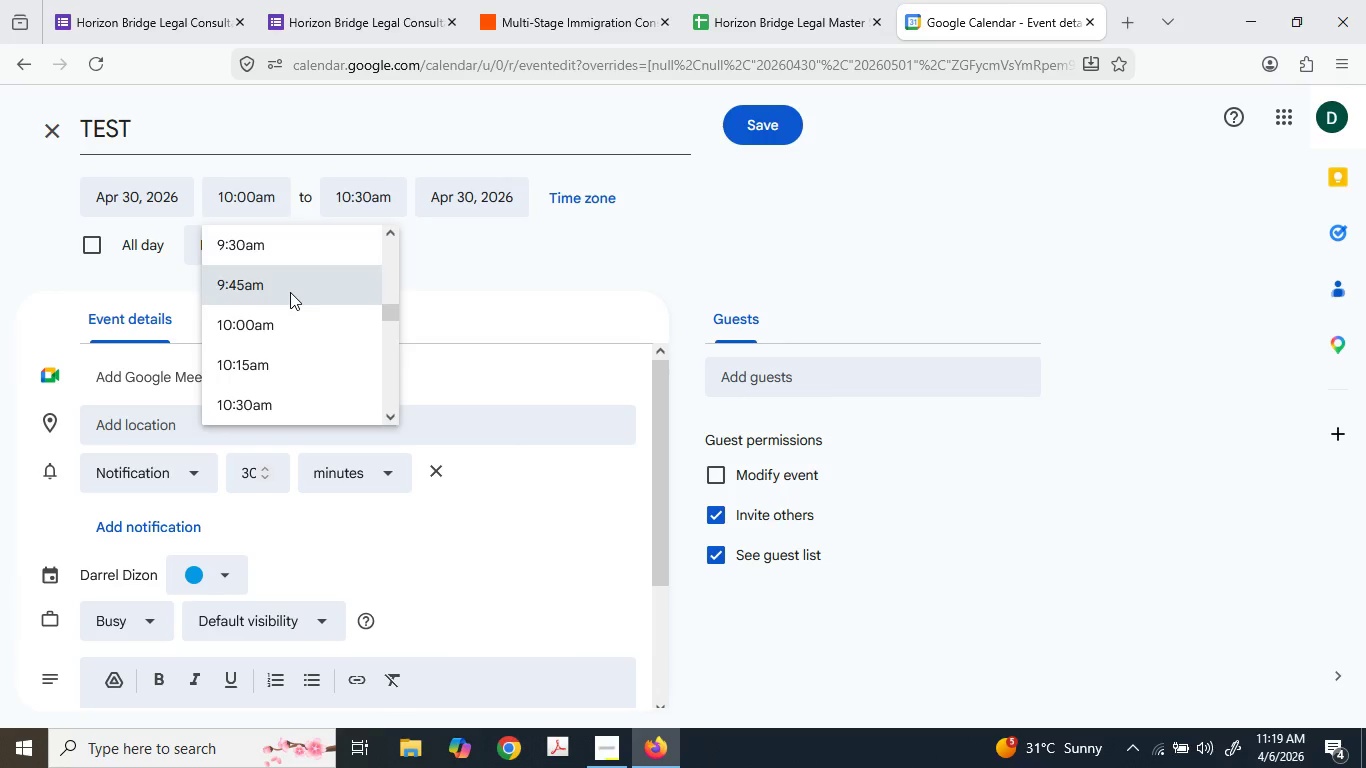 
mouse_move([369, 223])
 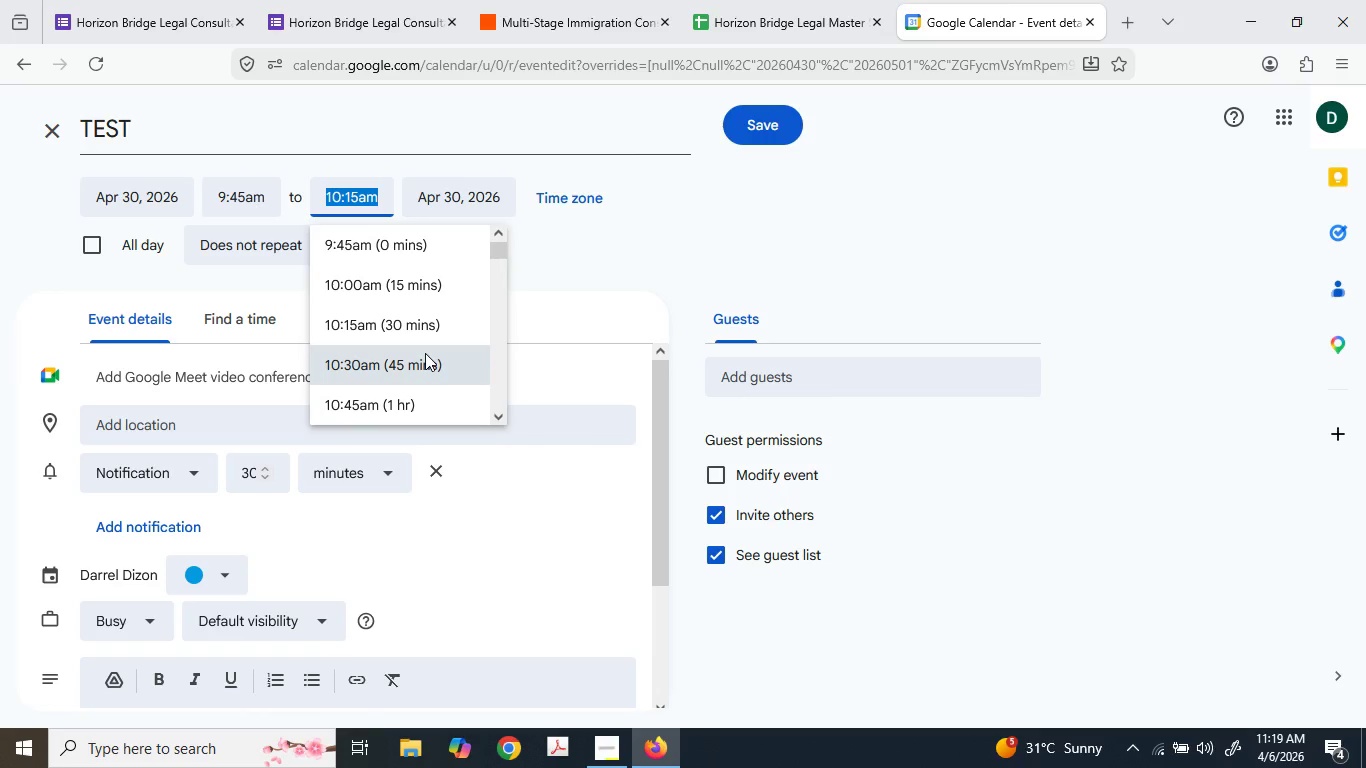 
left_click([418, 358])
 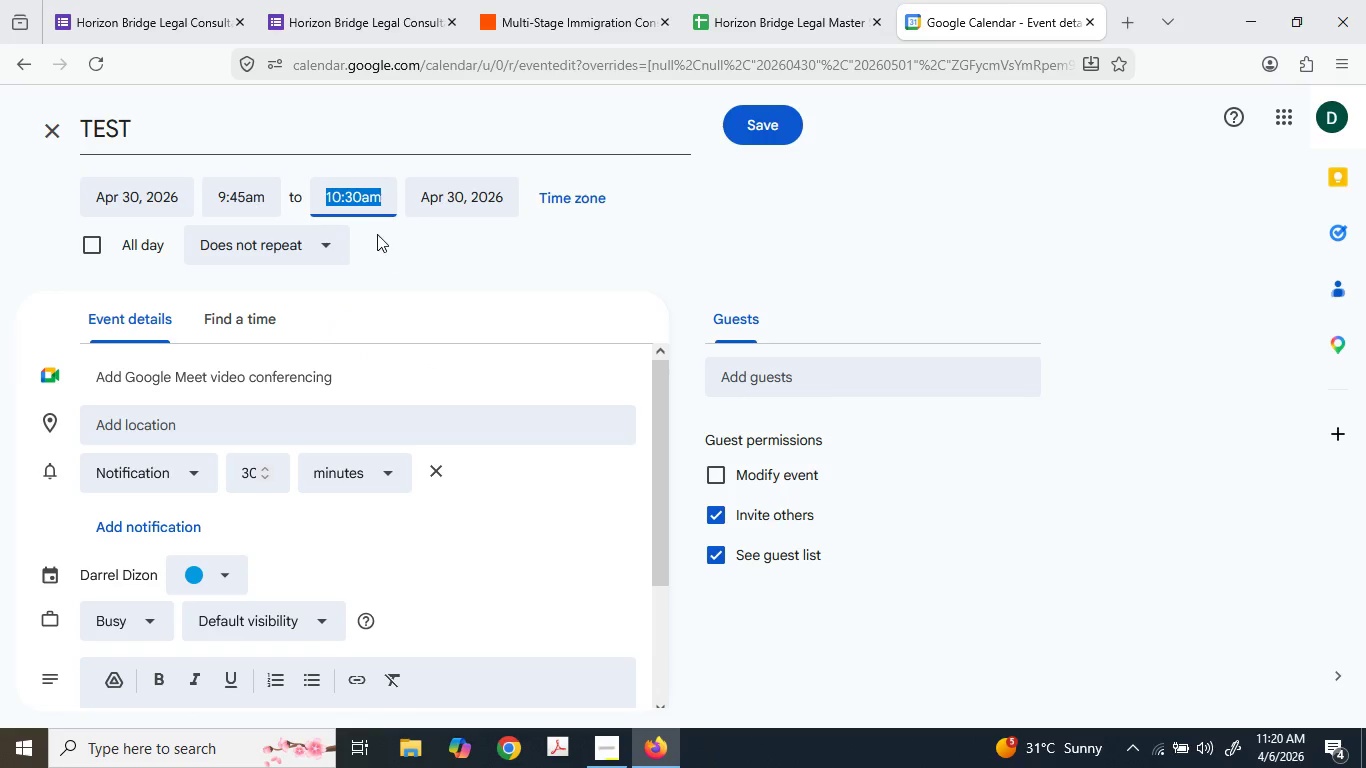 
left_click([366, 195])
 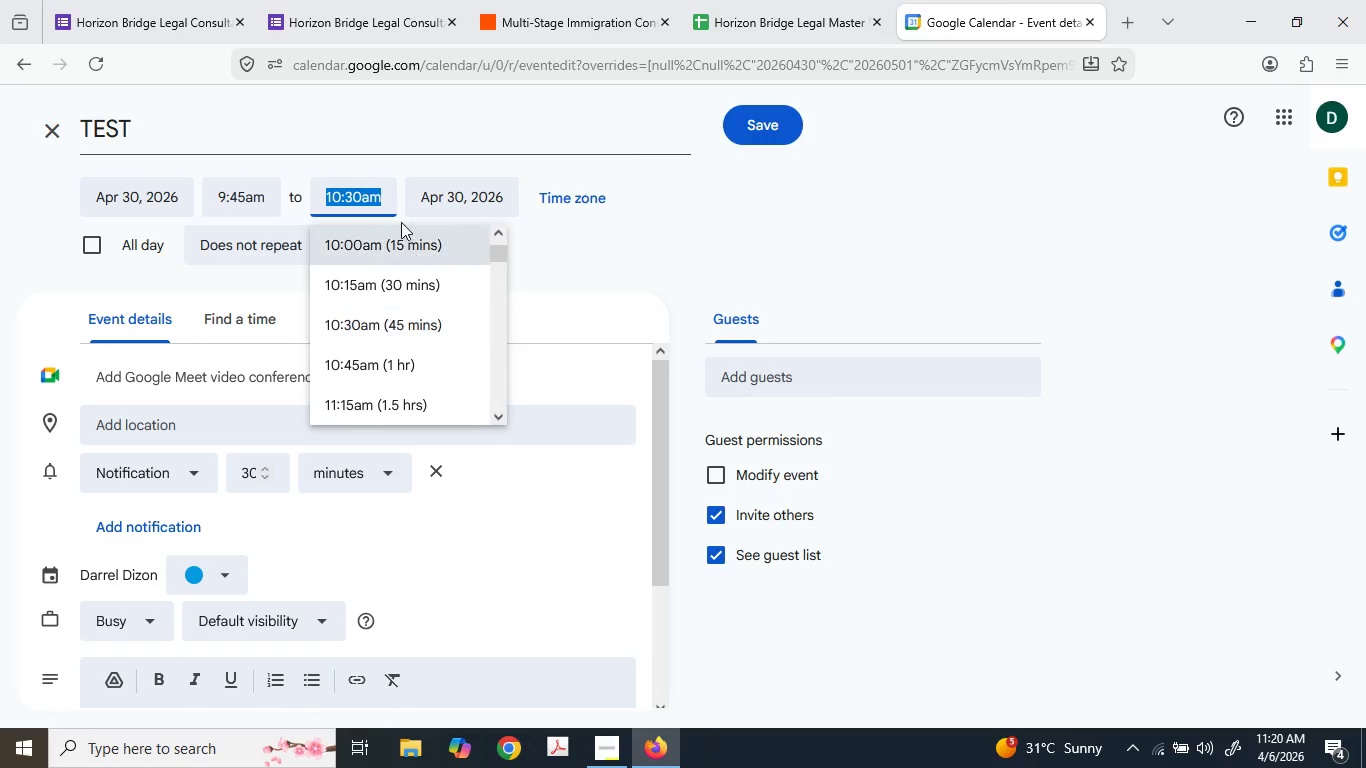 
left_click([349, 202])
 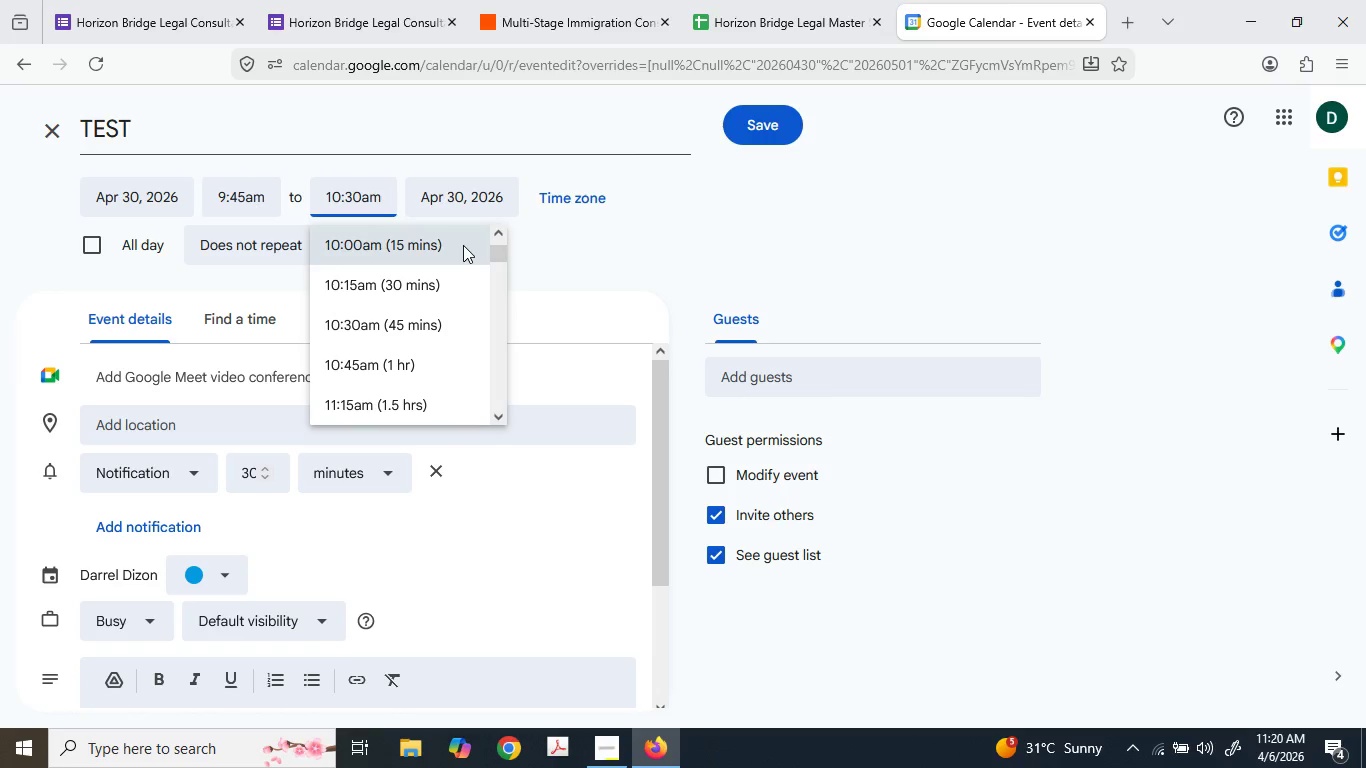 
key(Backspace)
 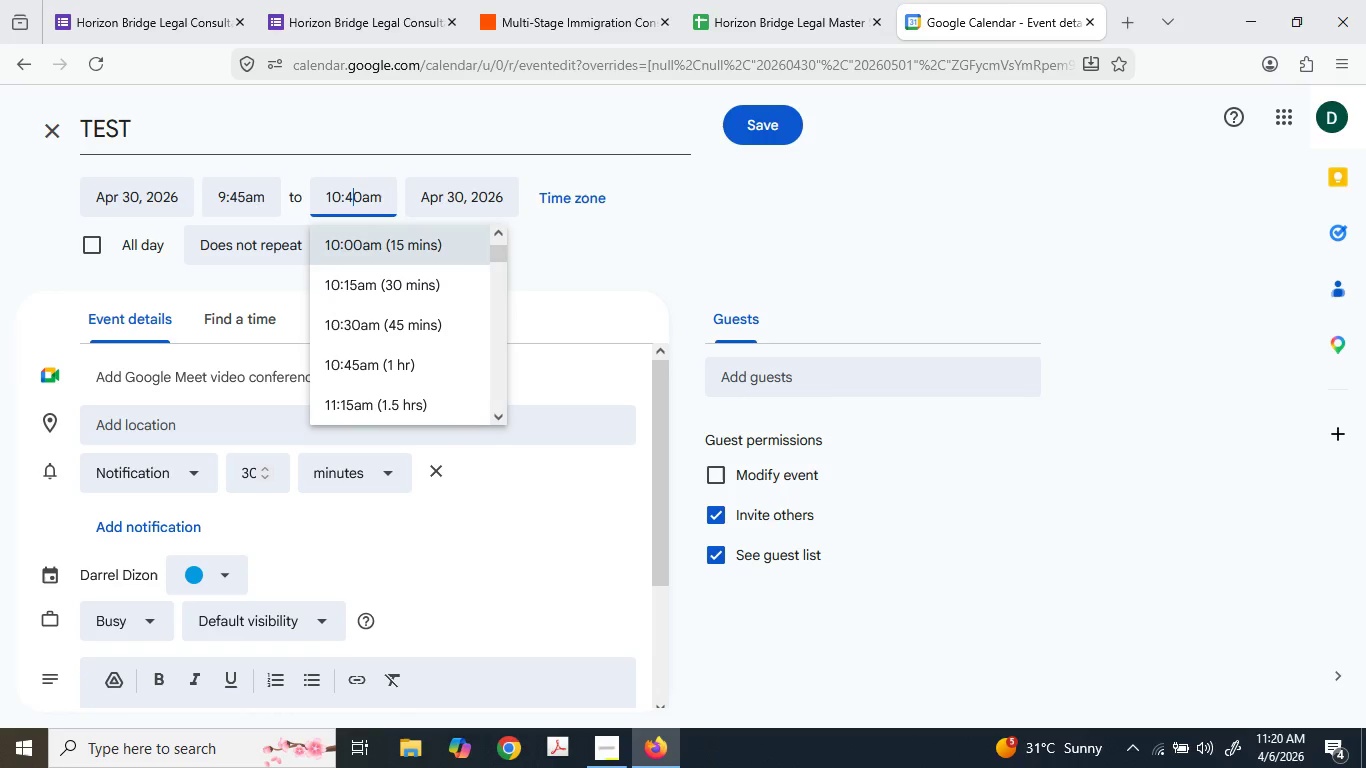 
key(Numpad4)
 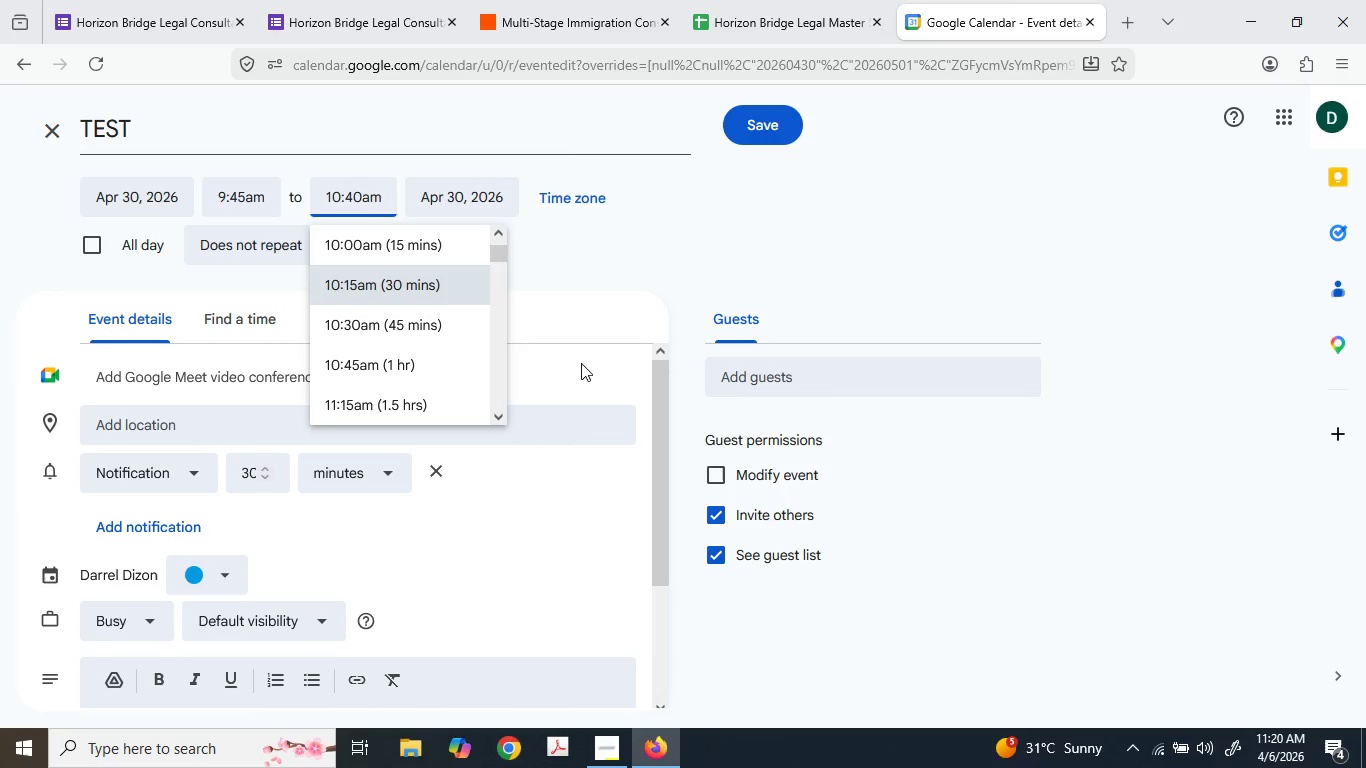 
left_click([706, 228])
 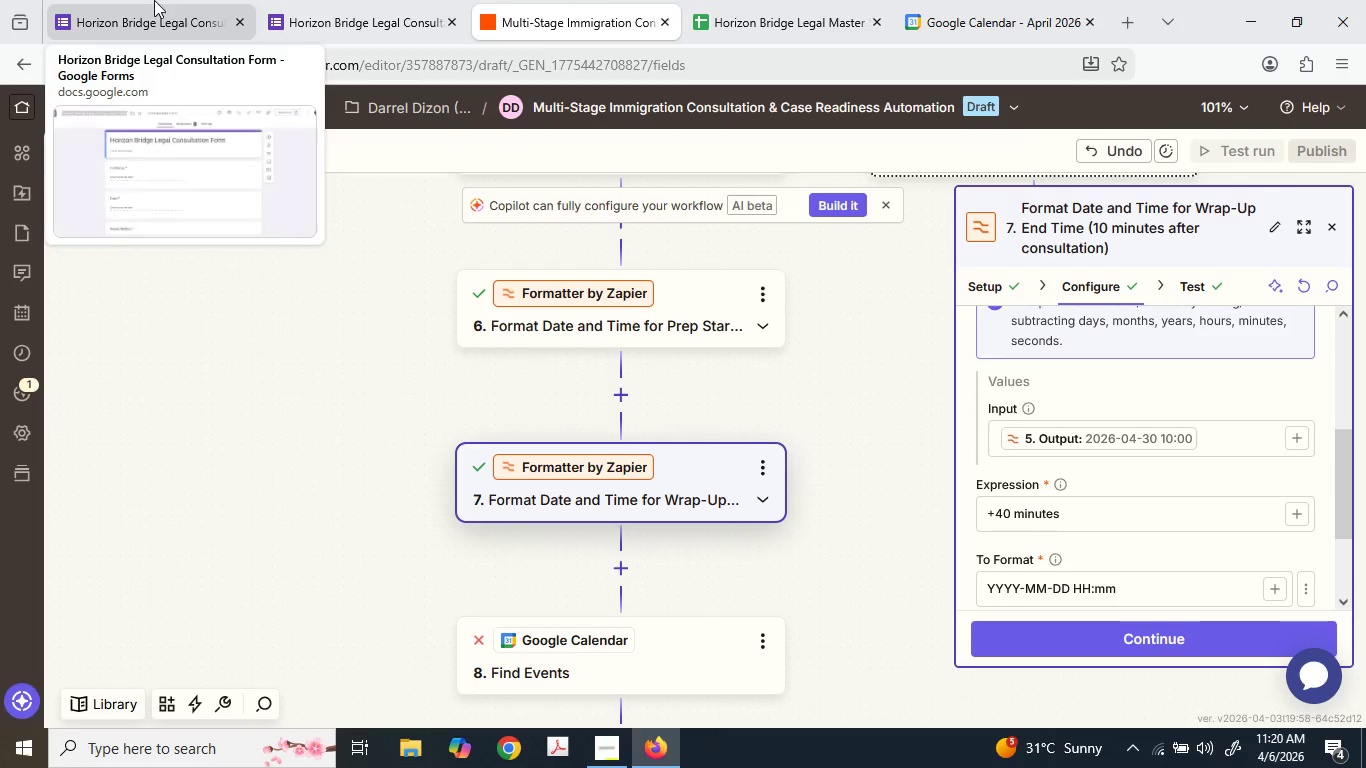 
wait(7.2)
 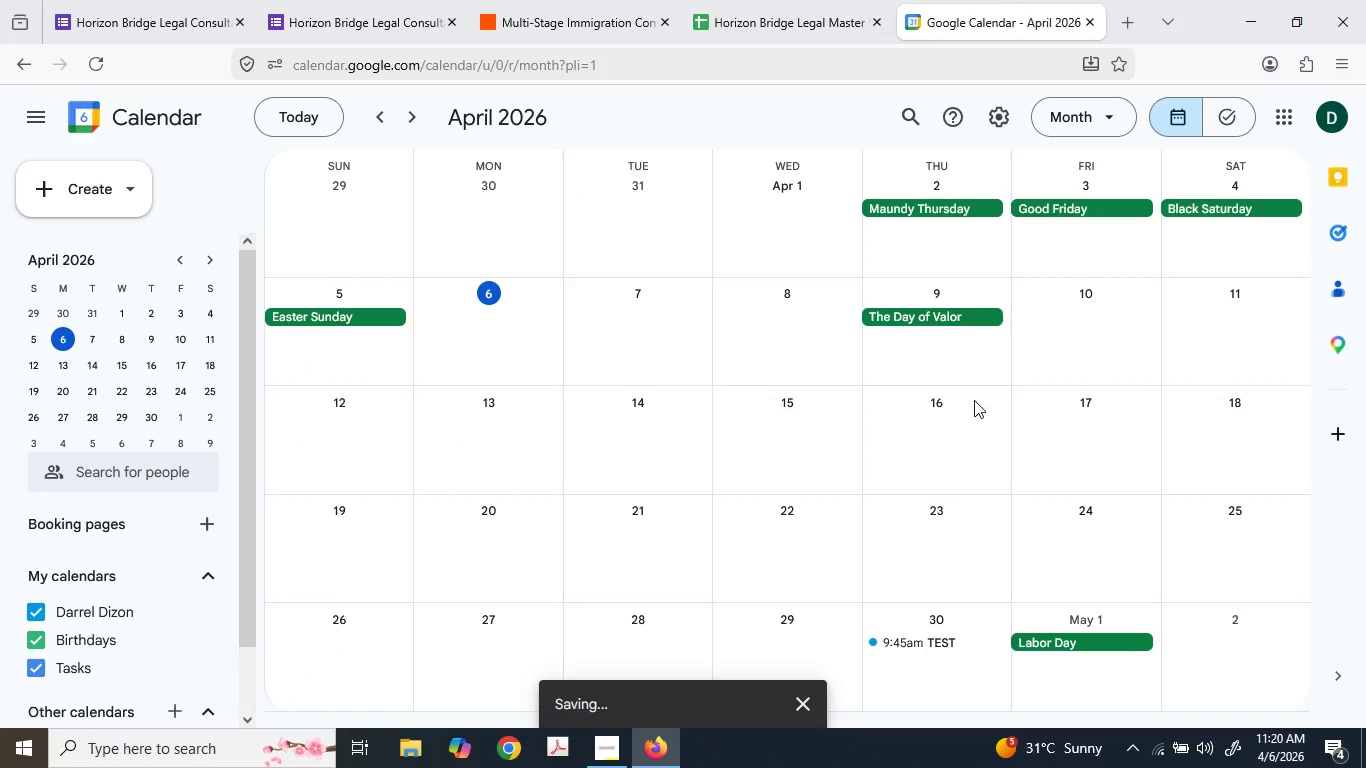 
double_click([1154, 641])
 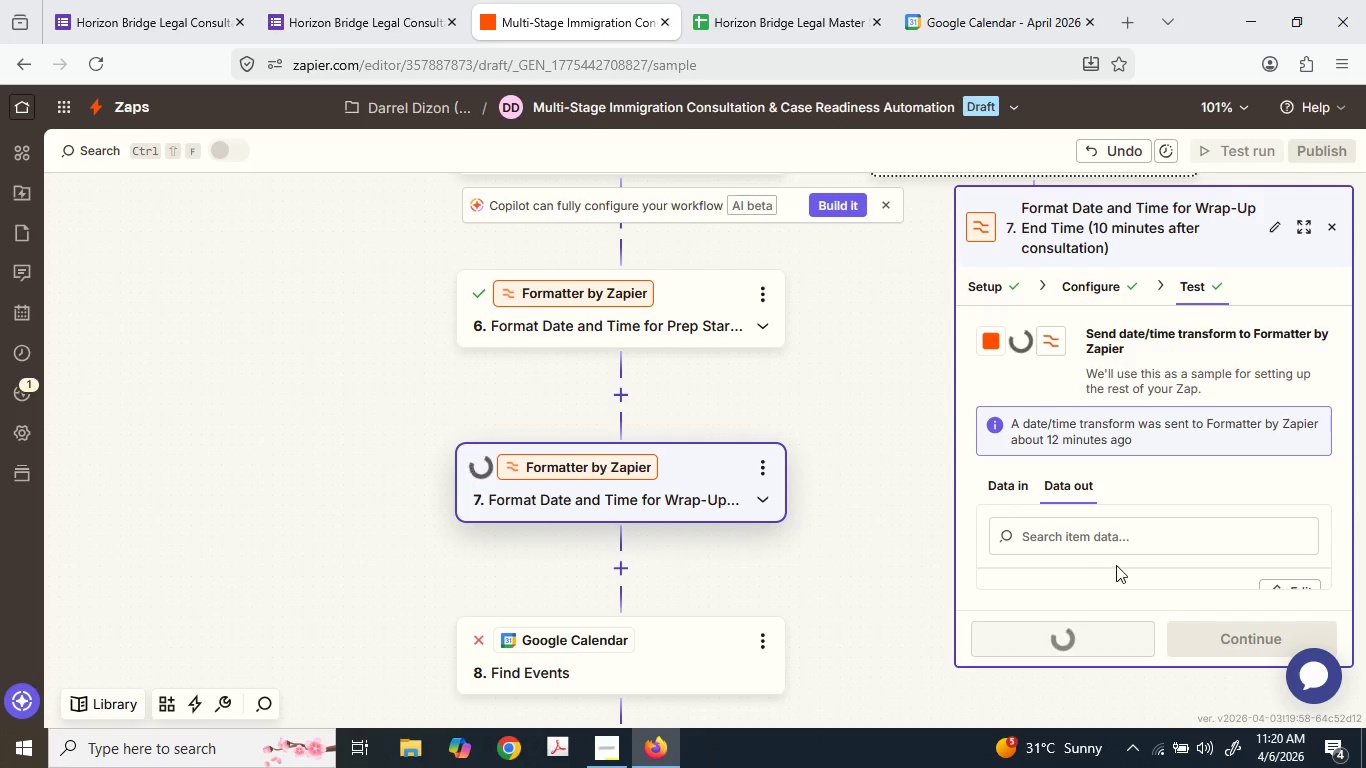 
wait(5.88)
 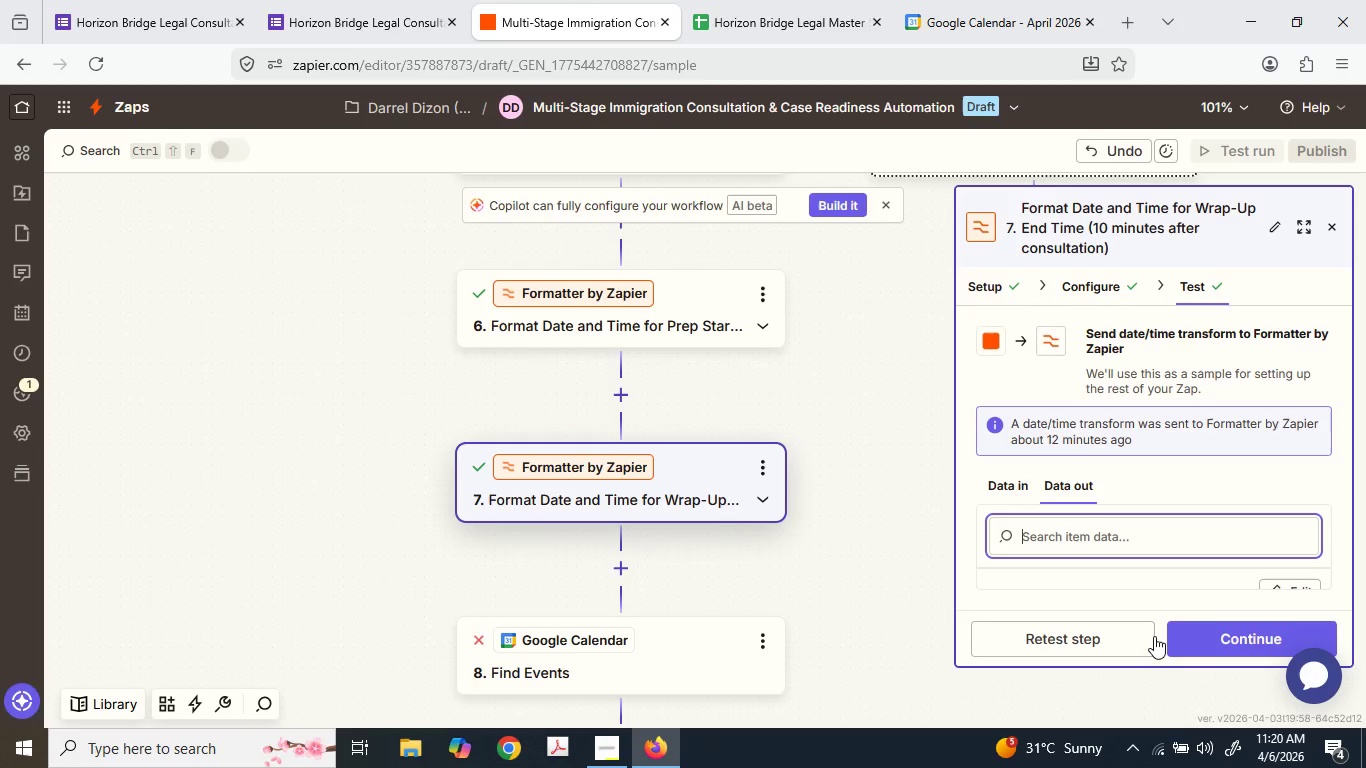 
scroll: coordinate [607, 536], scroll_direction: down, amount: 4.0
 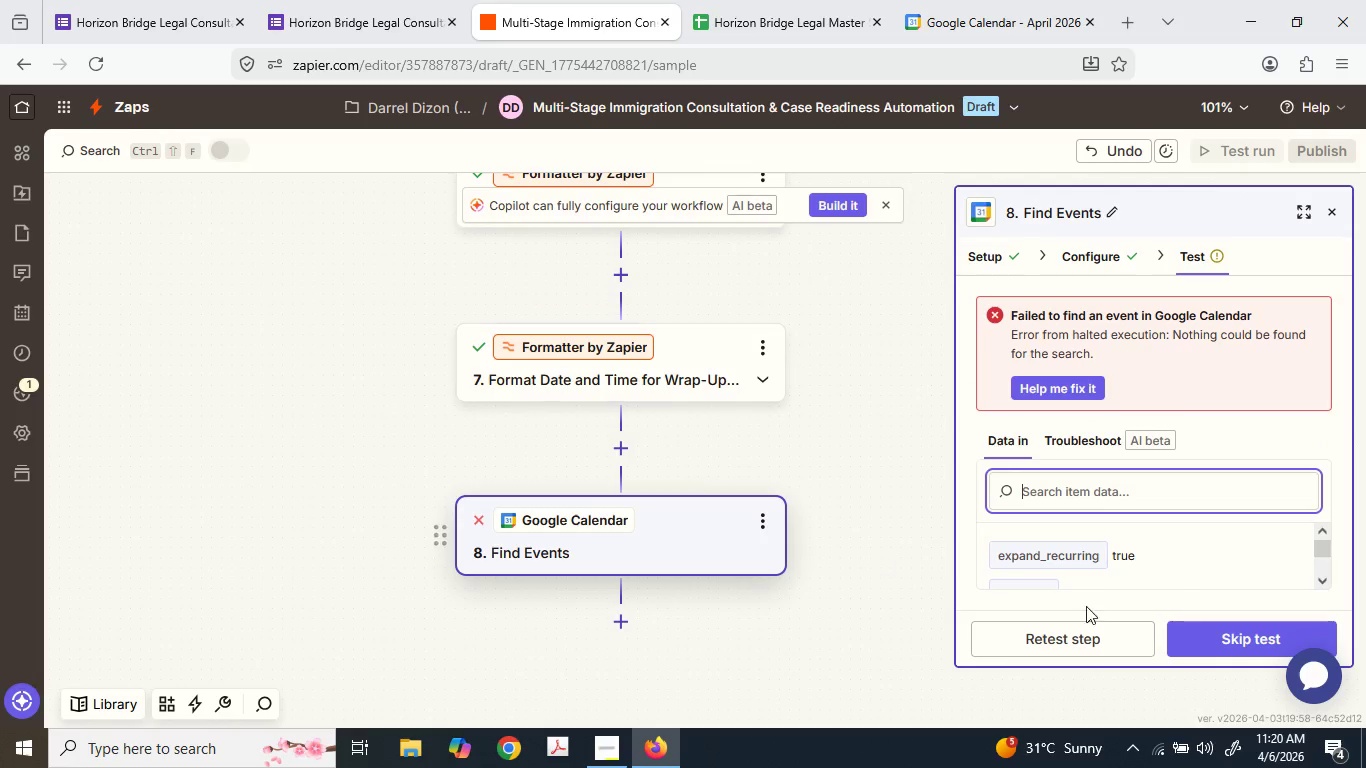 
wait(5.26)
 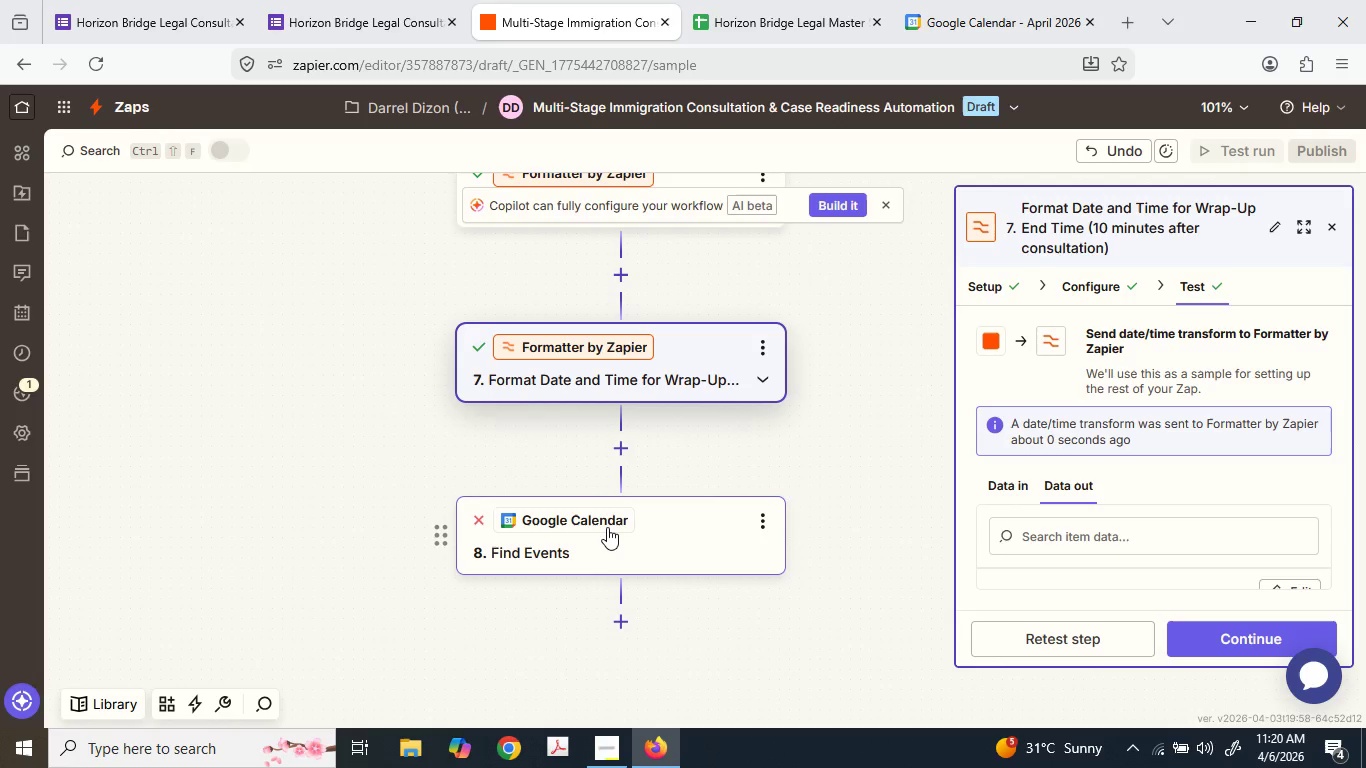 
left_click([1080, 651])
 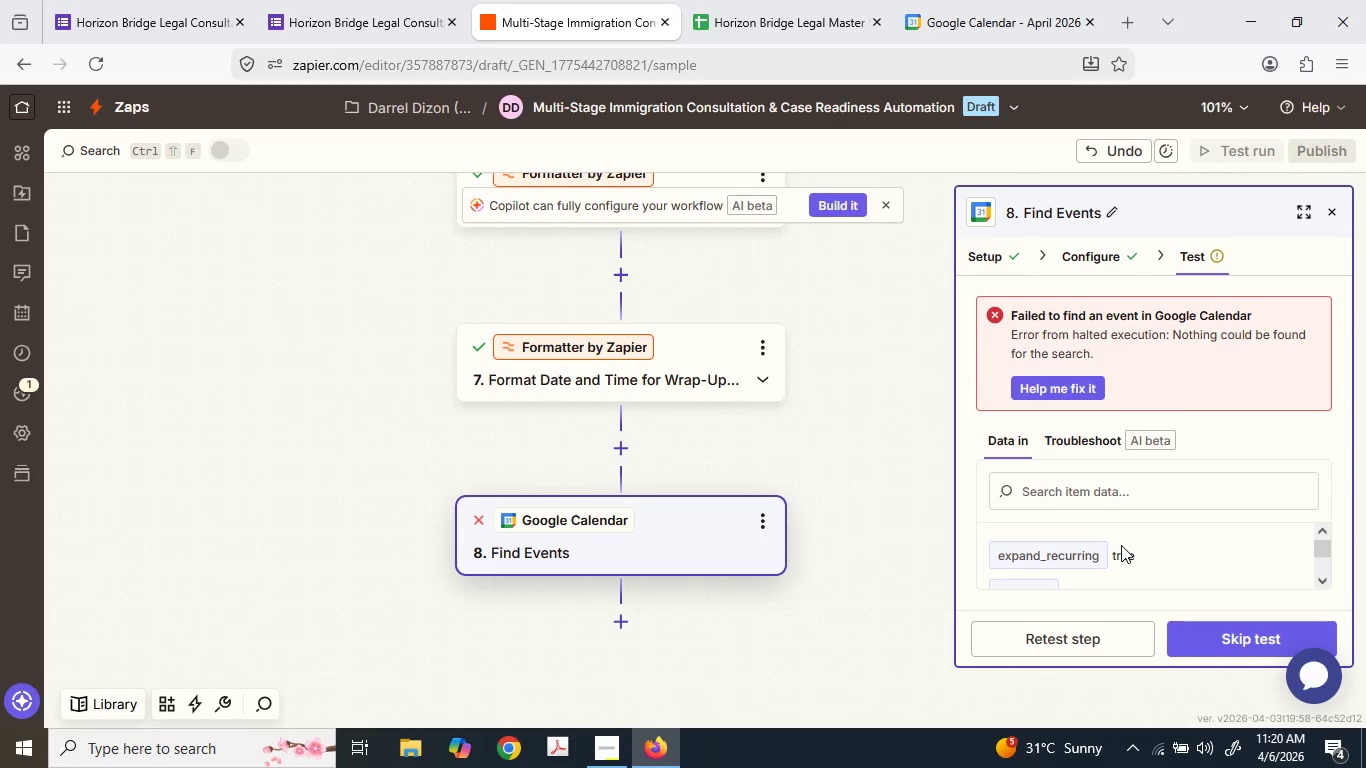 
scroll: coordinate [1259, 543], scroll_direction: down, amount: 4.0
 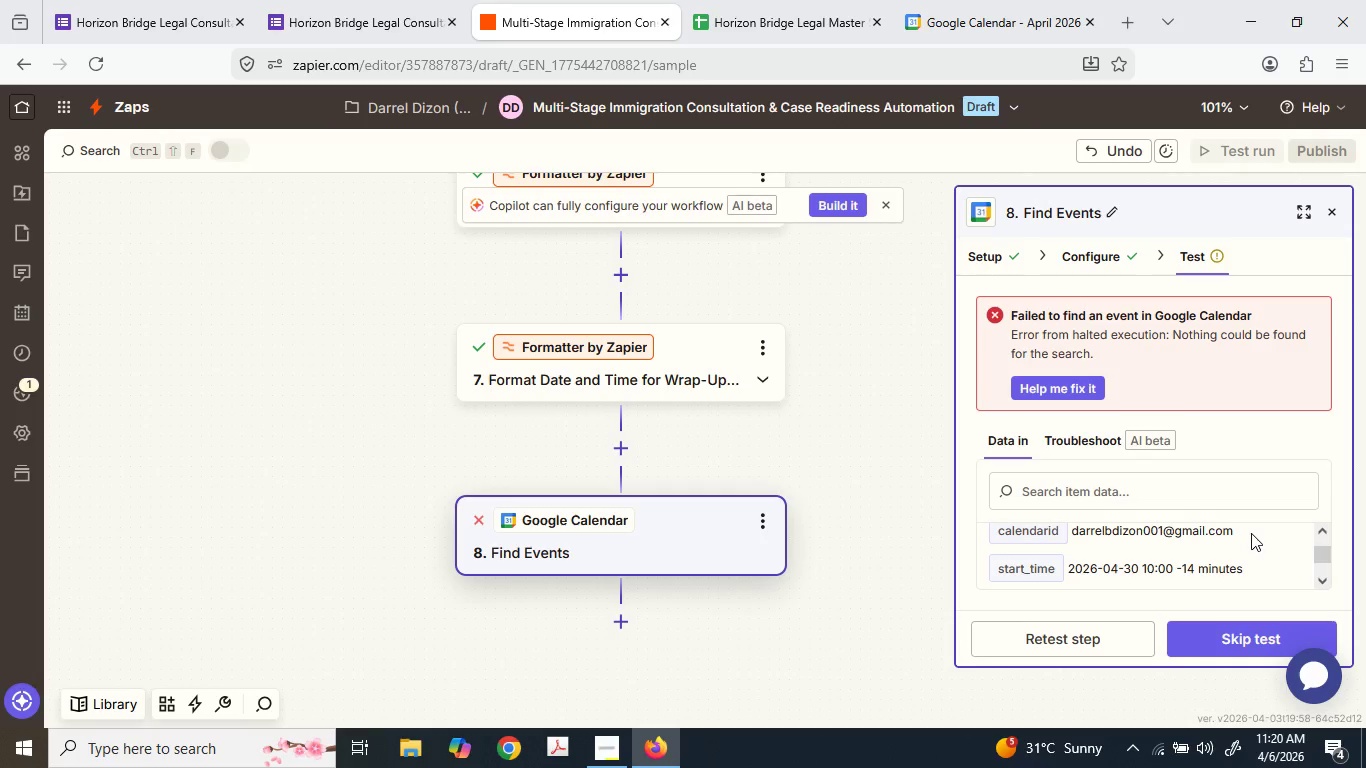 
wait(12.51)
 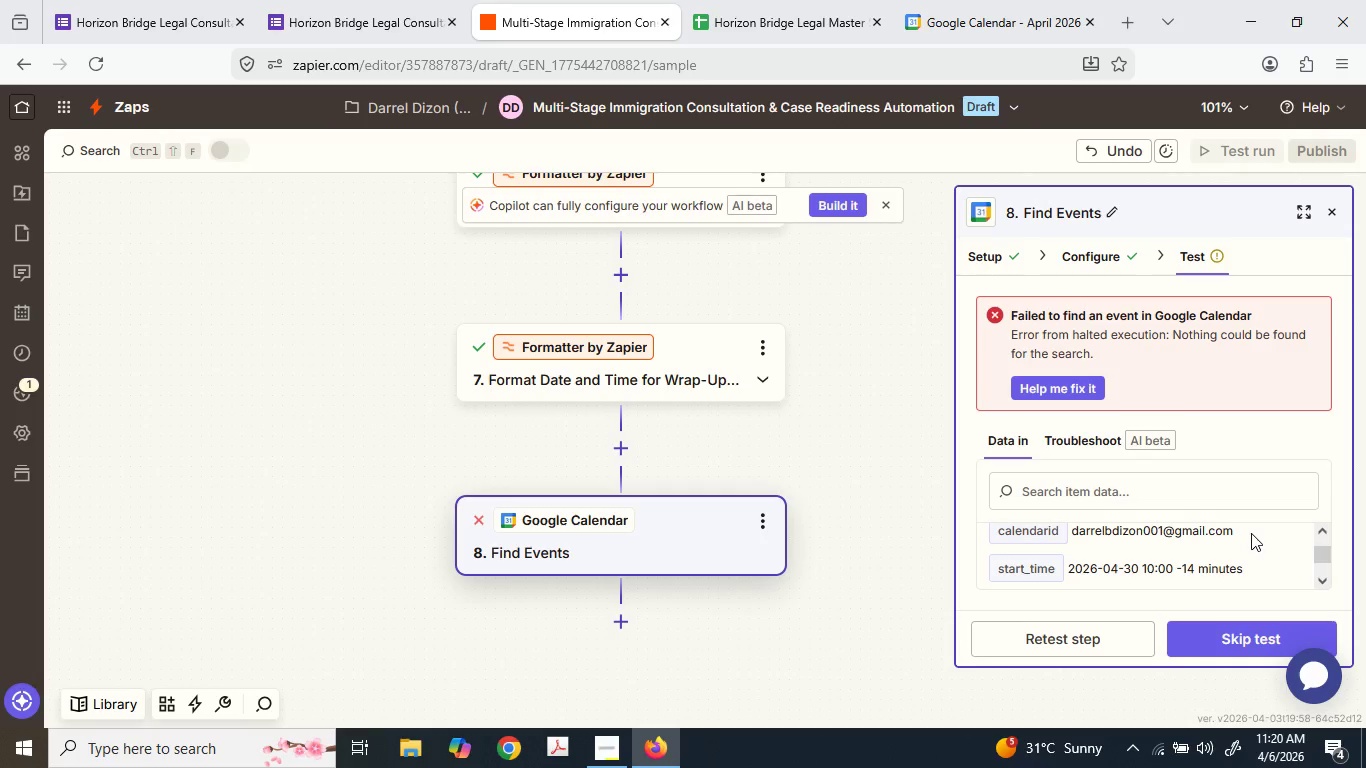 
left_click([953, 0])
 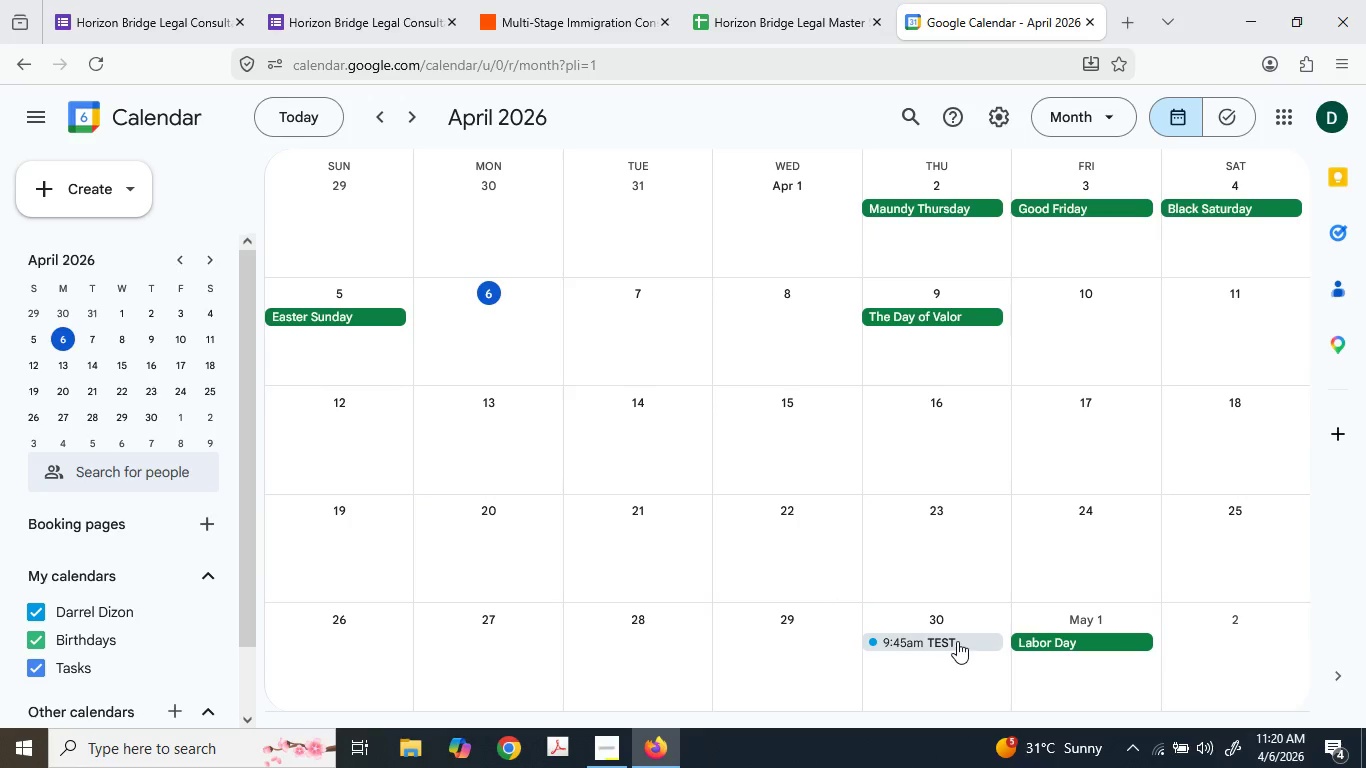 
wait(5.89)
 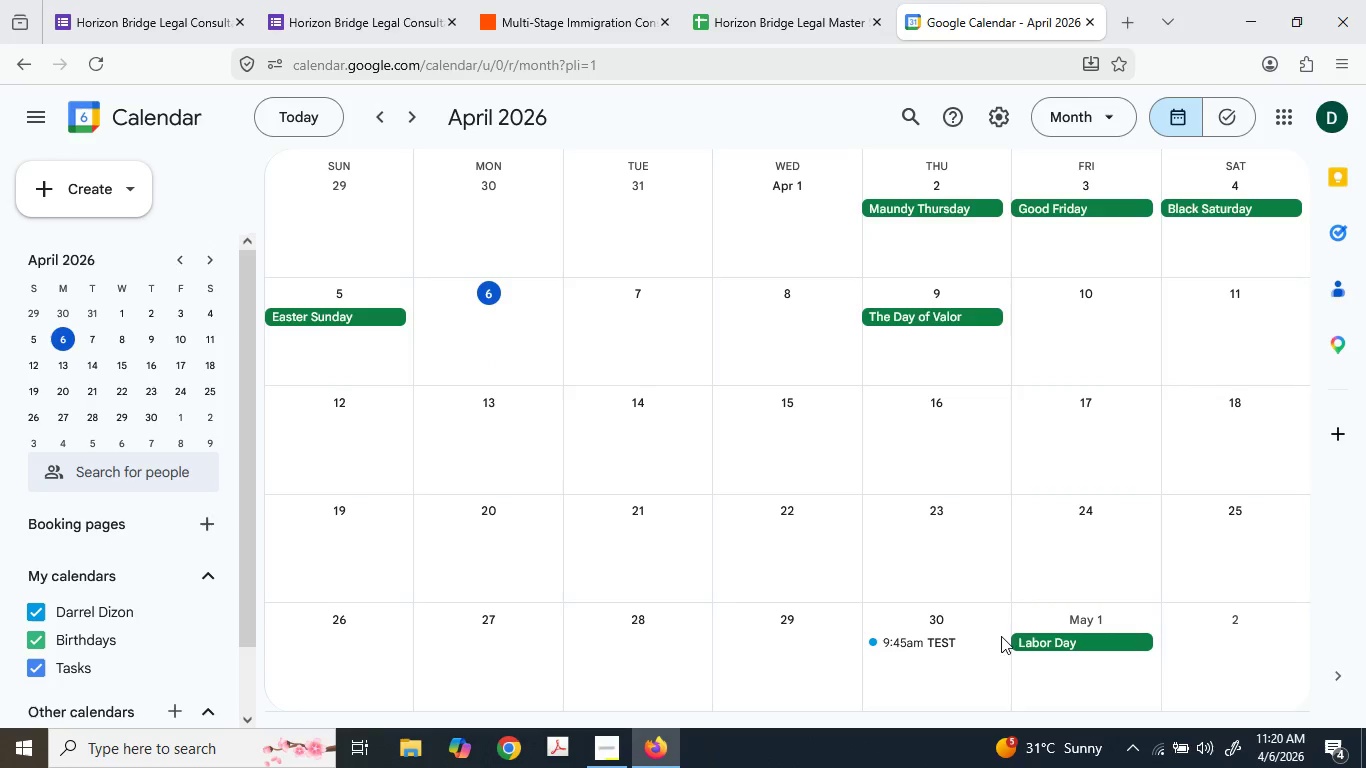 
left_click([414, 0])
 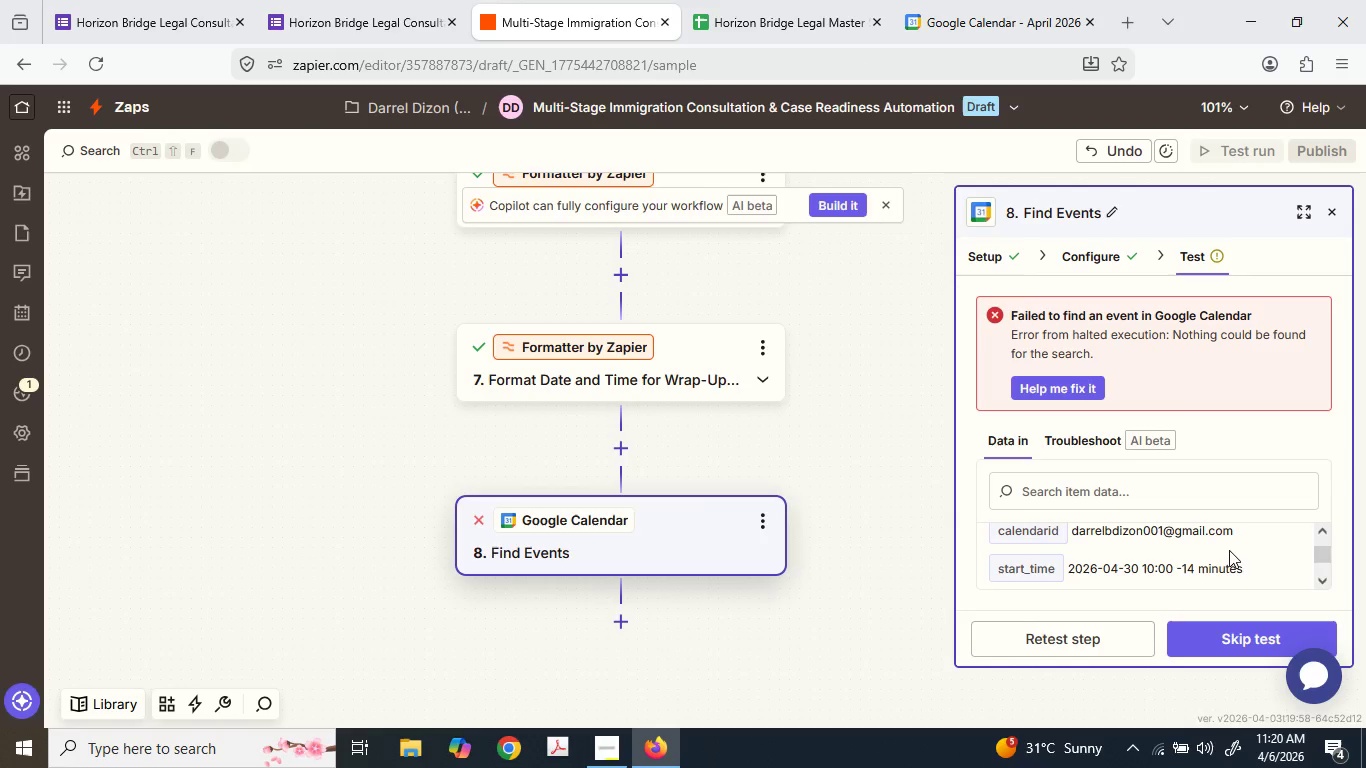 
scroll: coordinate [1228, 549], scroll_direction: down, amount: 3.0
 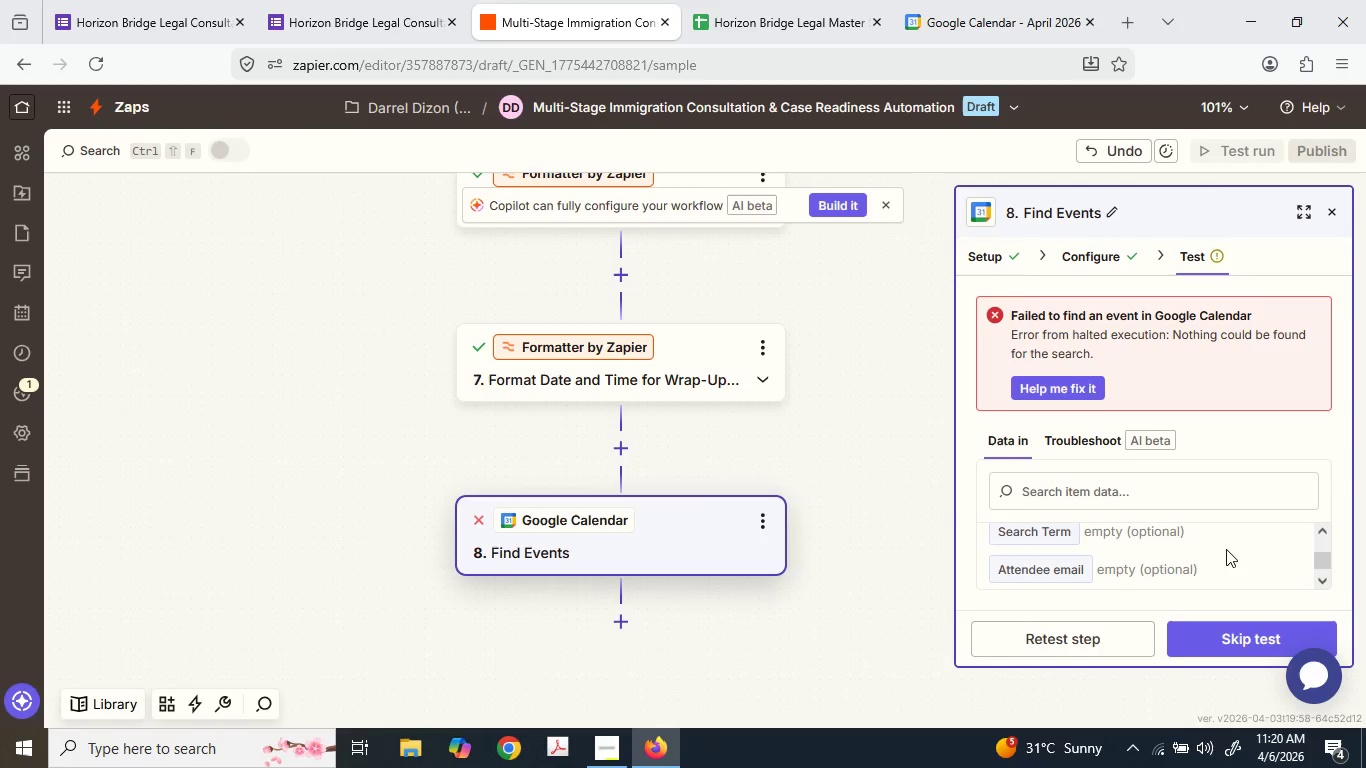 
scroll: coordinate [1211, 549], scroll_direction: up, amount: 3.0
 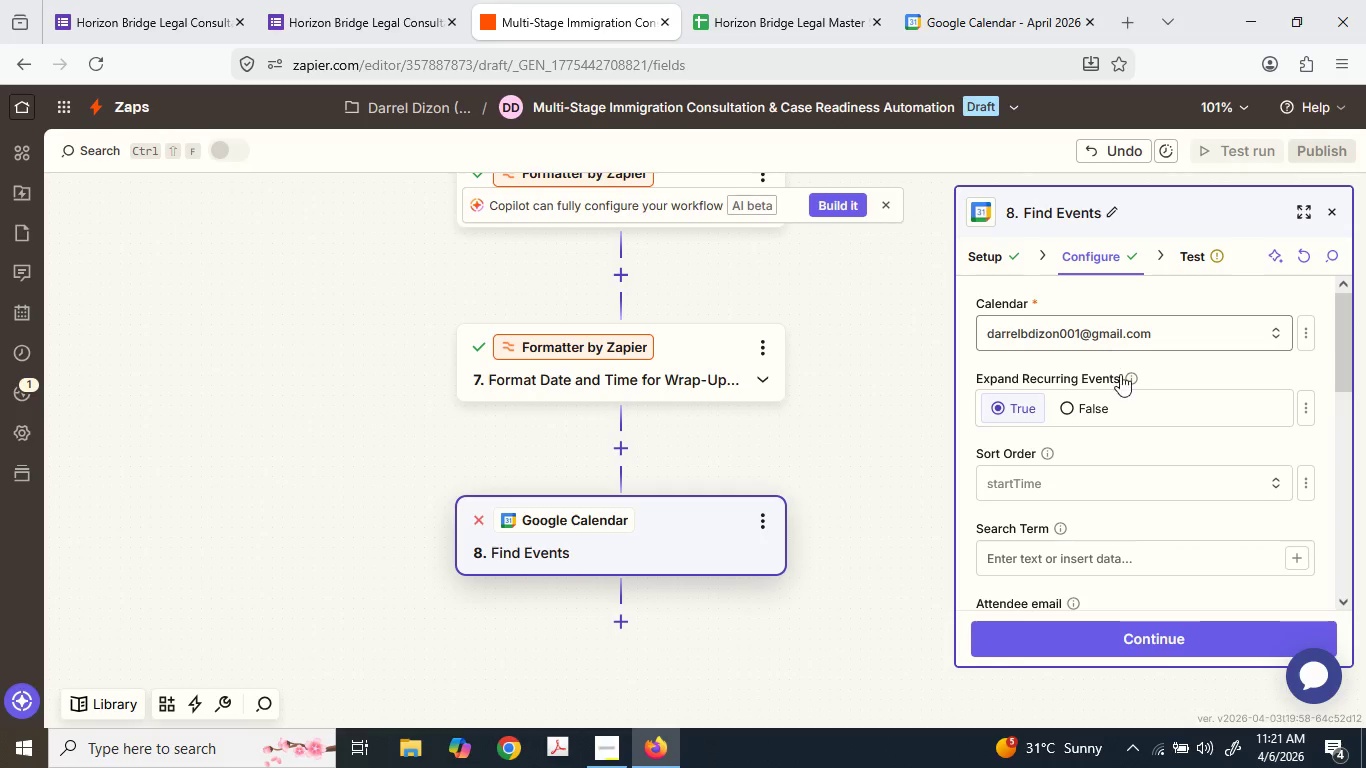 
wait(8.76)
 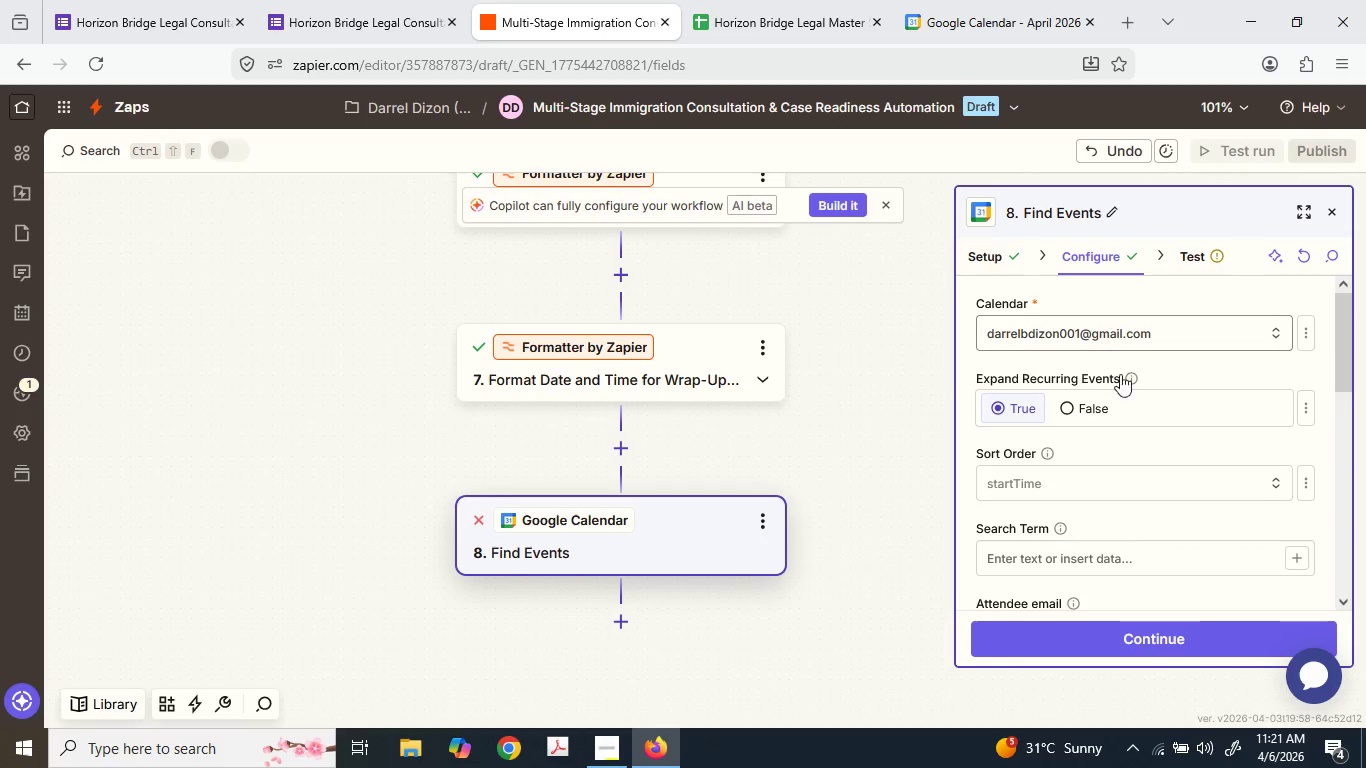 
scroll: coordinate [1114, 445], scroll_direction: down, amount: 7.0
 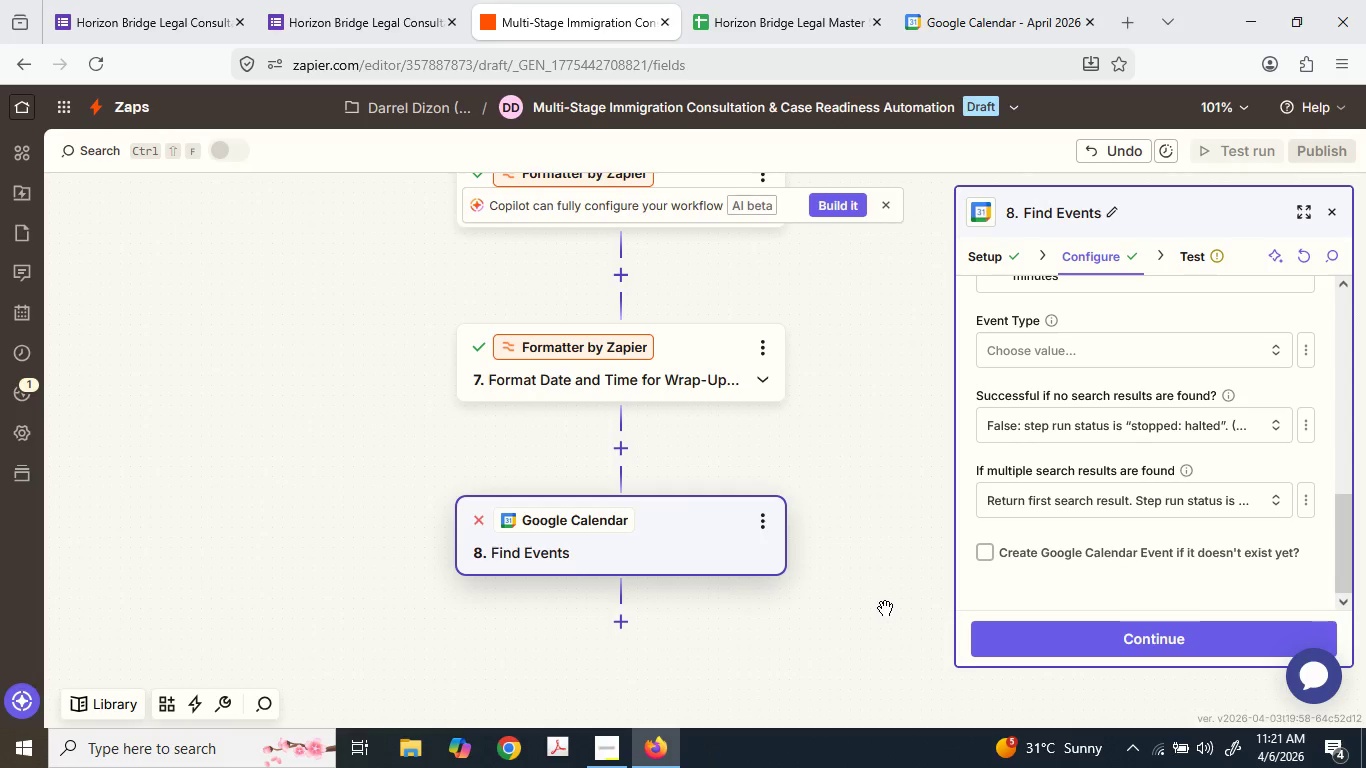 
left_click_drag(start_coordinate=[1195, 631], to_coordinate=[1203, 623])
 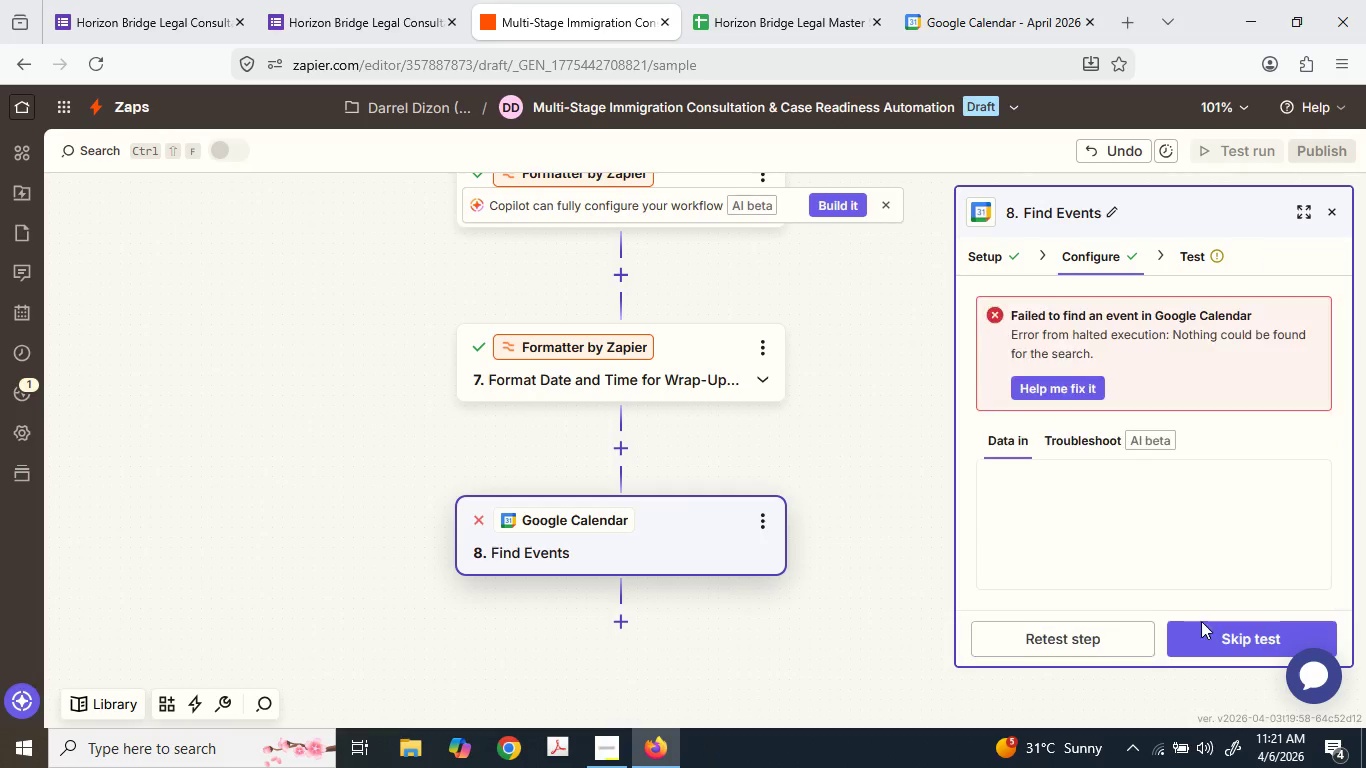 
left_click([1203, 622])
 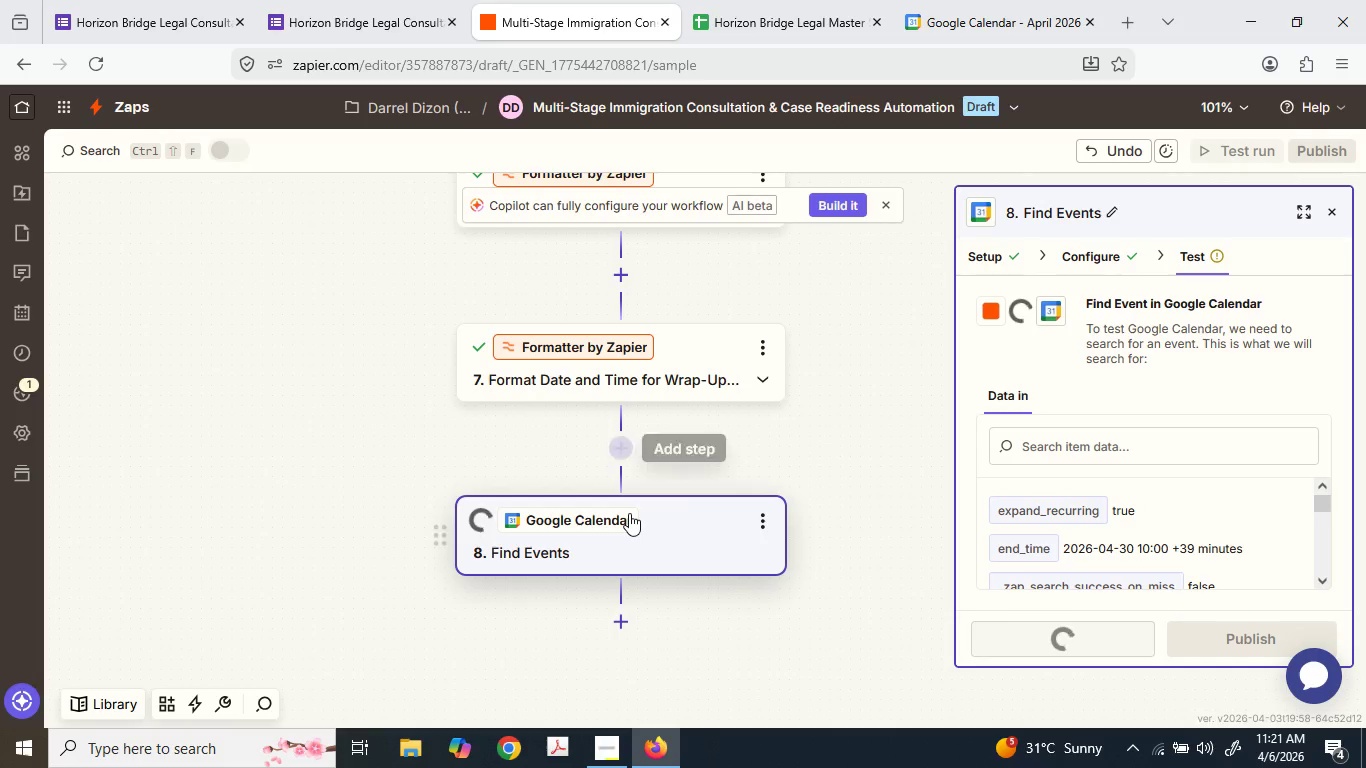 
left_click([680, 532])
 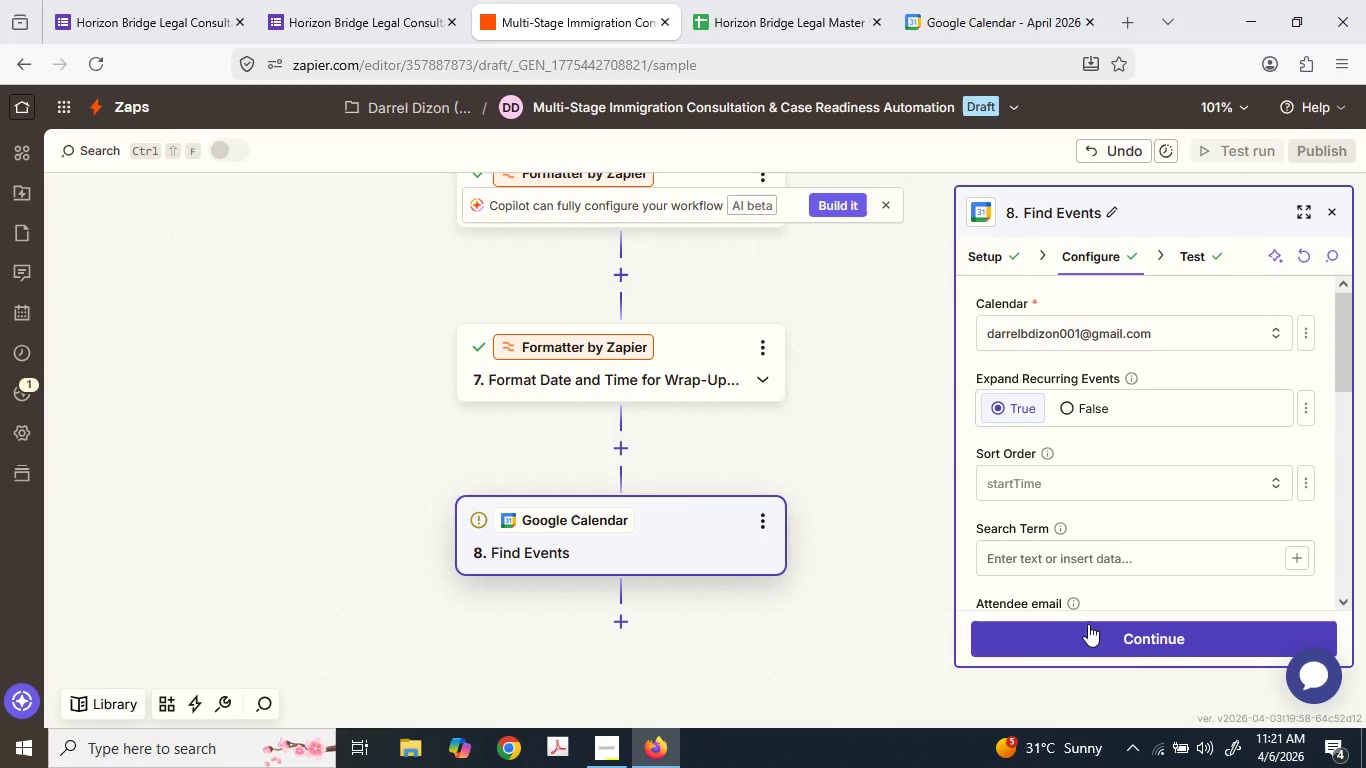 
left_click([1086, 624])
 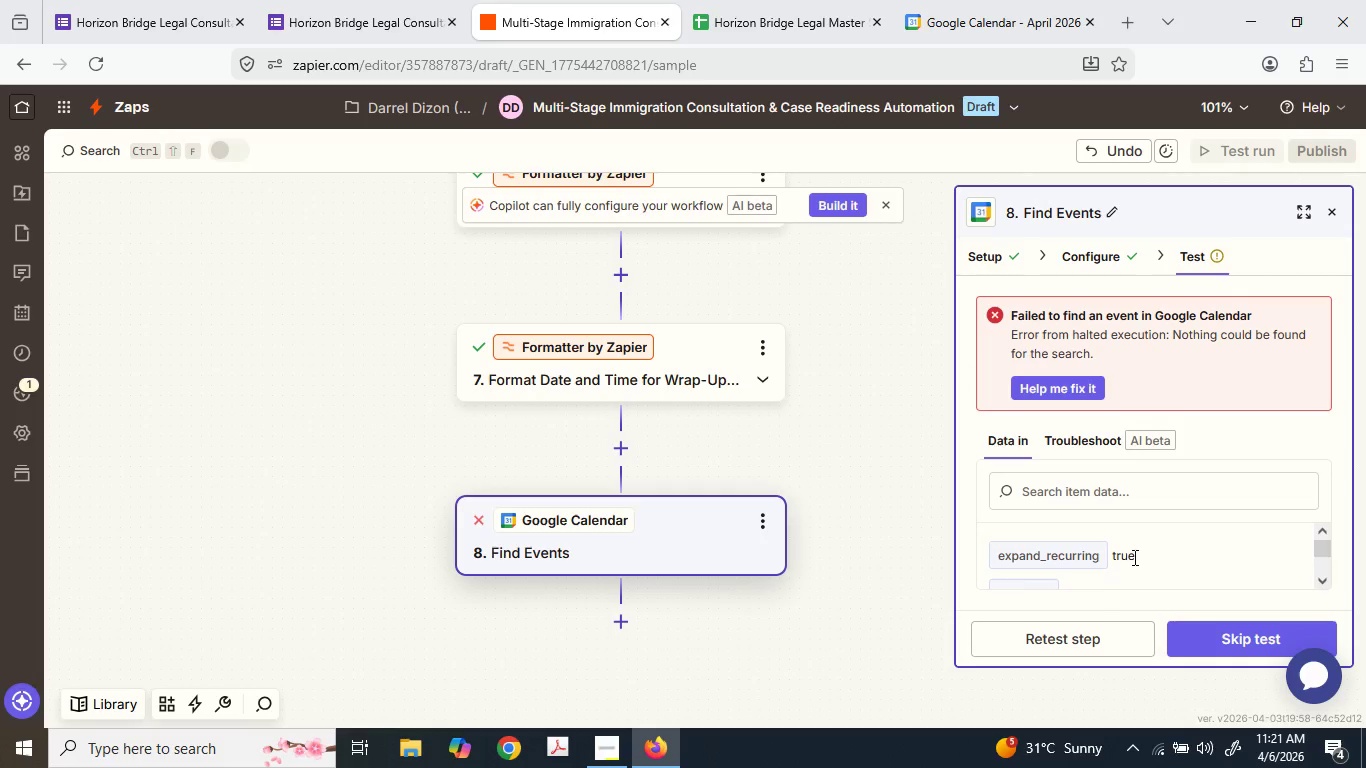 
scroll: coordinate [1171, 431], scroll_direction: down, amount: 5.0
 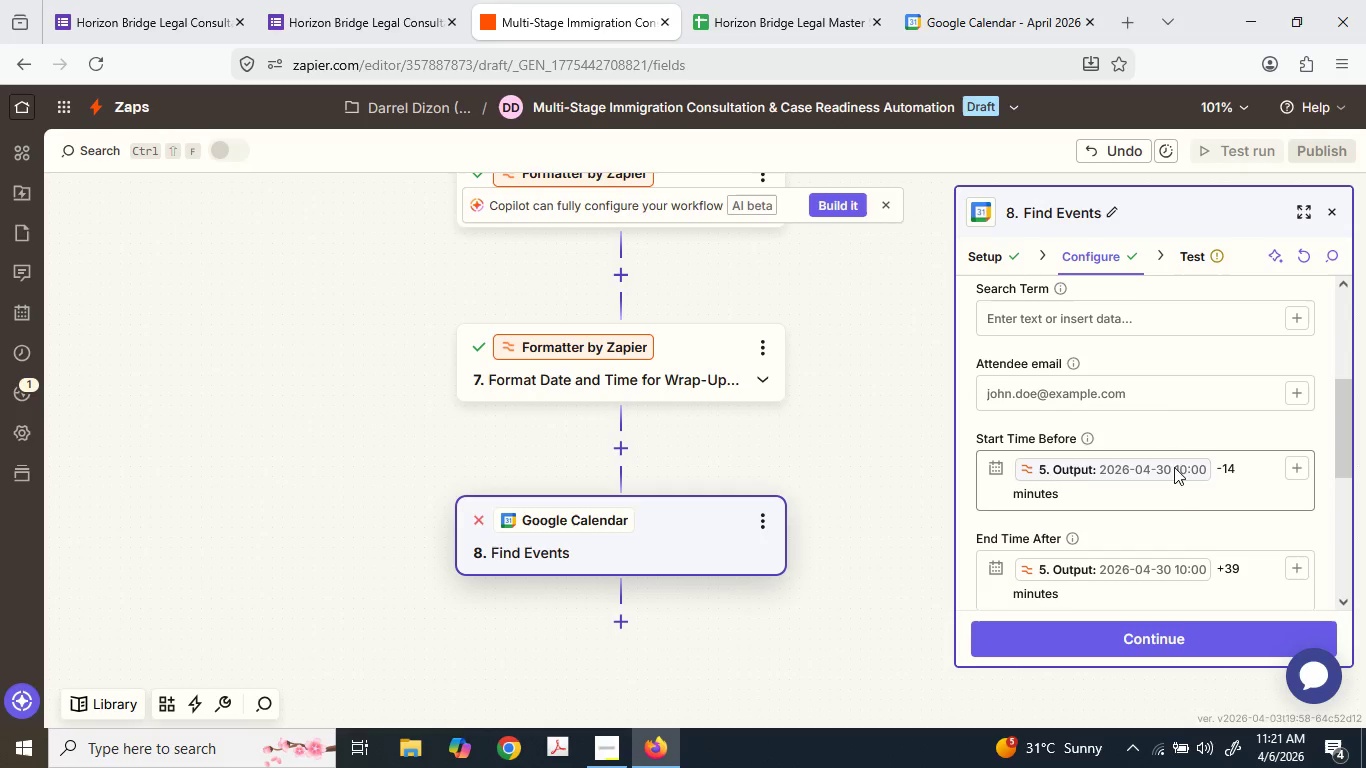 
left_click([1177, 491])
 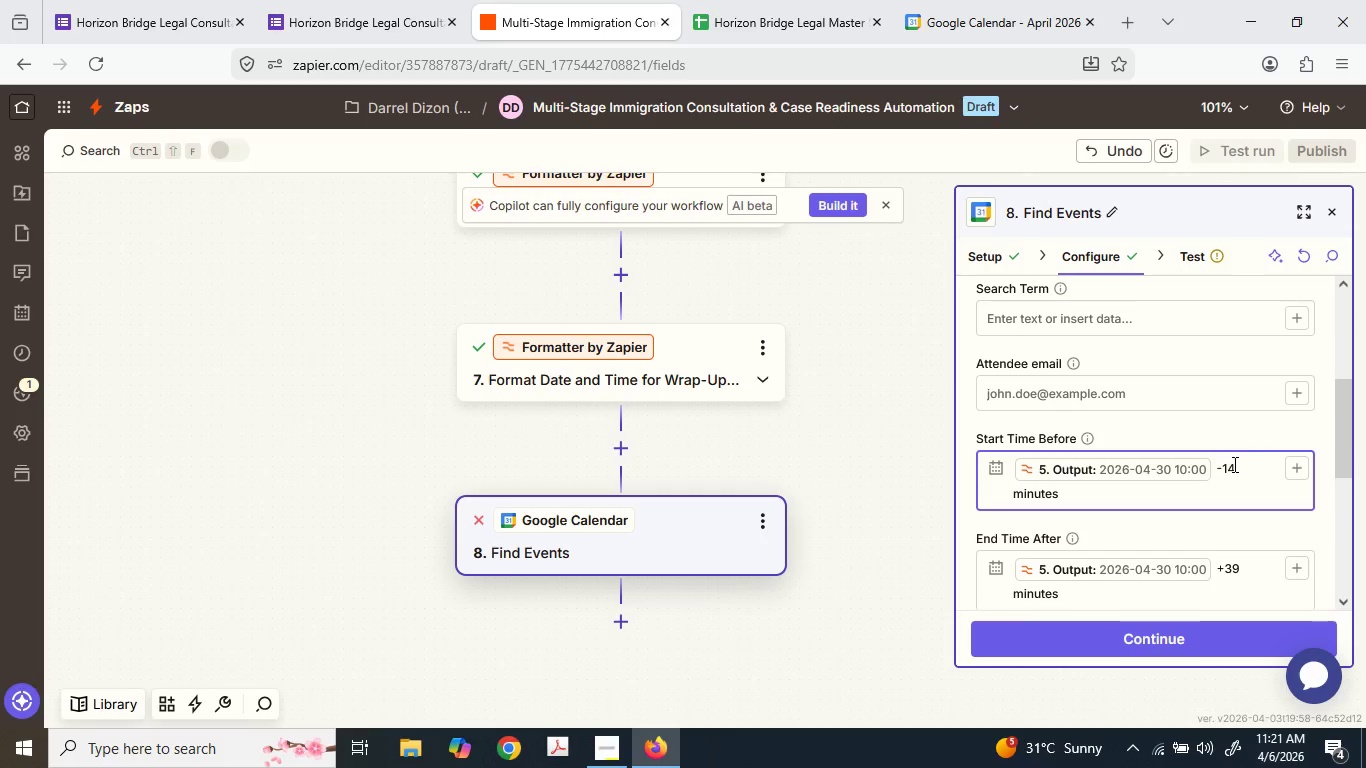 
mouse_move([1195, 460])
 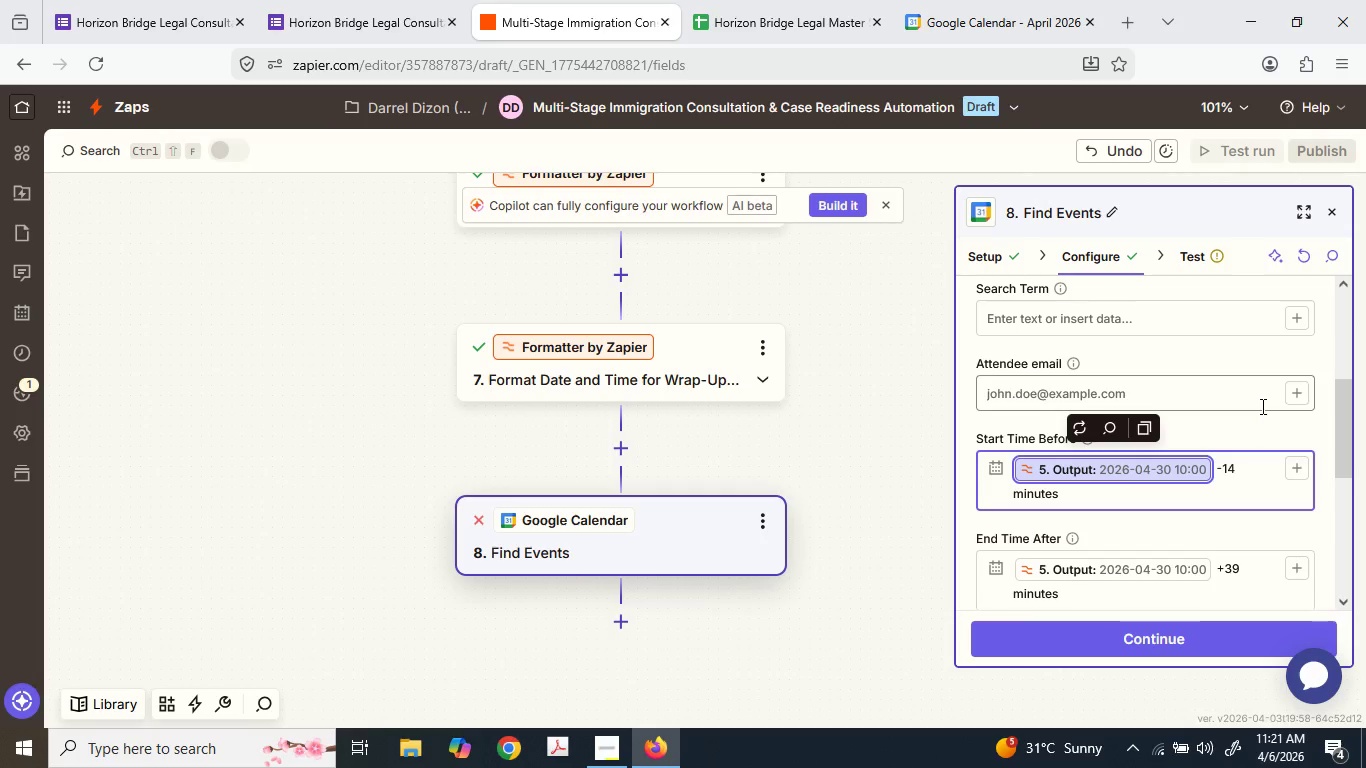 
wait(26.29)
 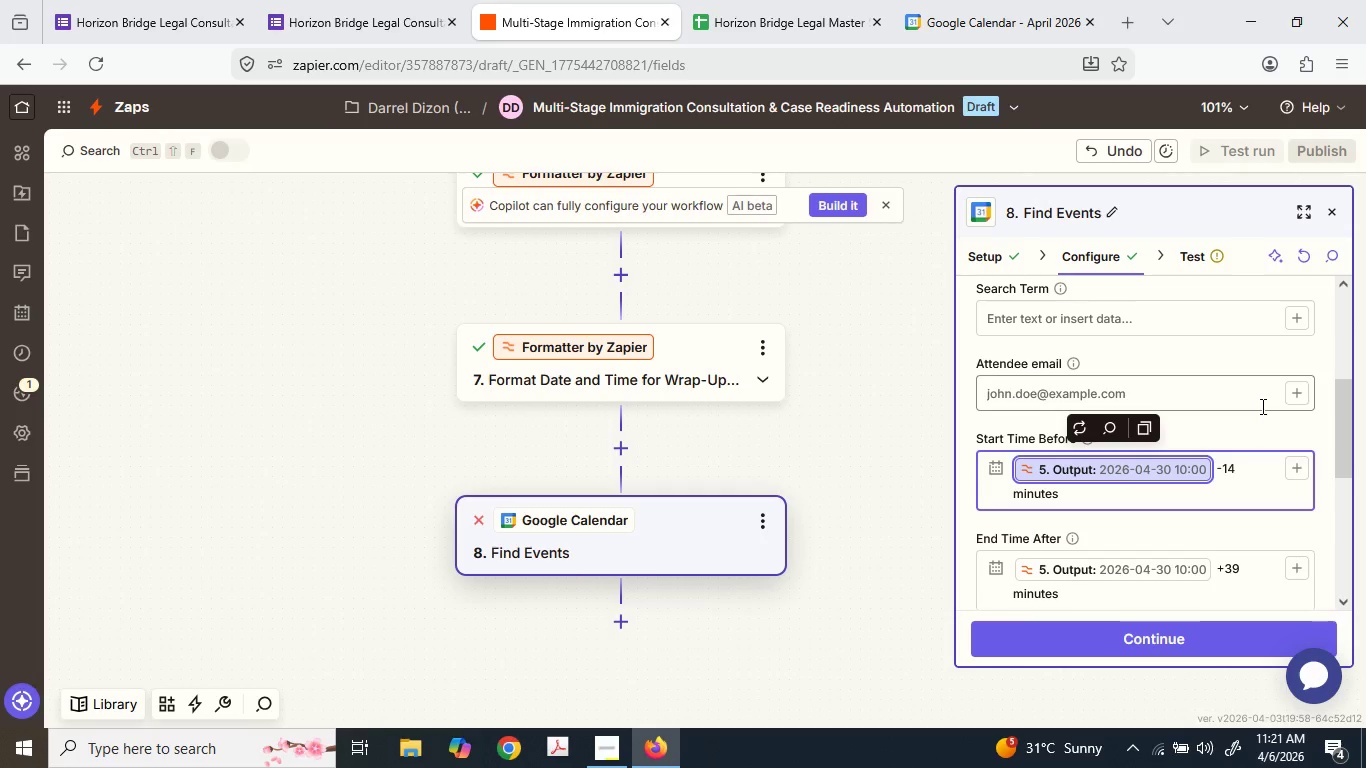 
left_click([1244, 473])
 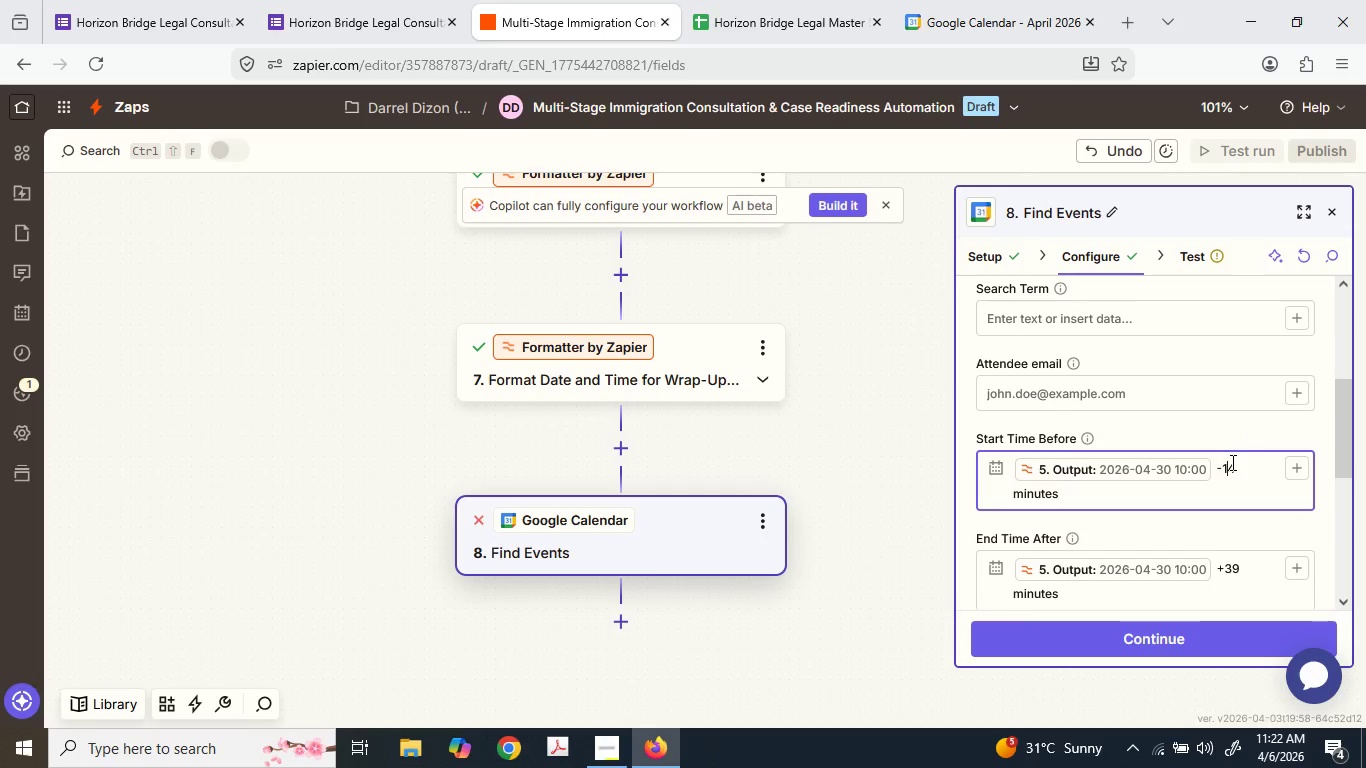 
left_click([1248, 468])
 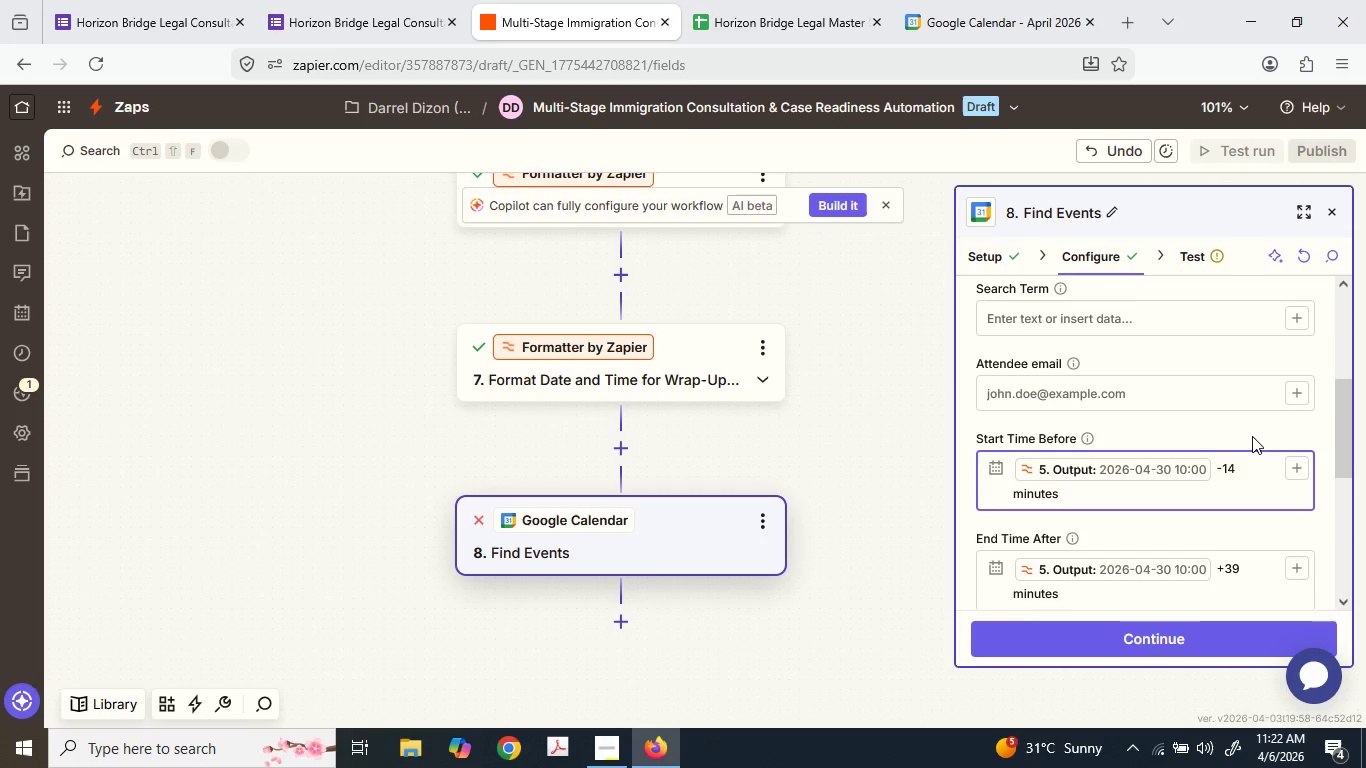 
key(Backspace)
key(Backspace)
key(Backspace)
type(+39)
 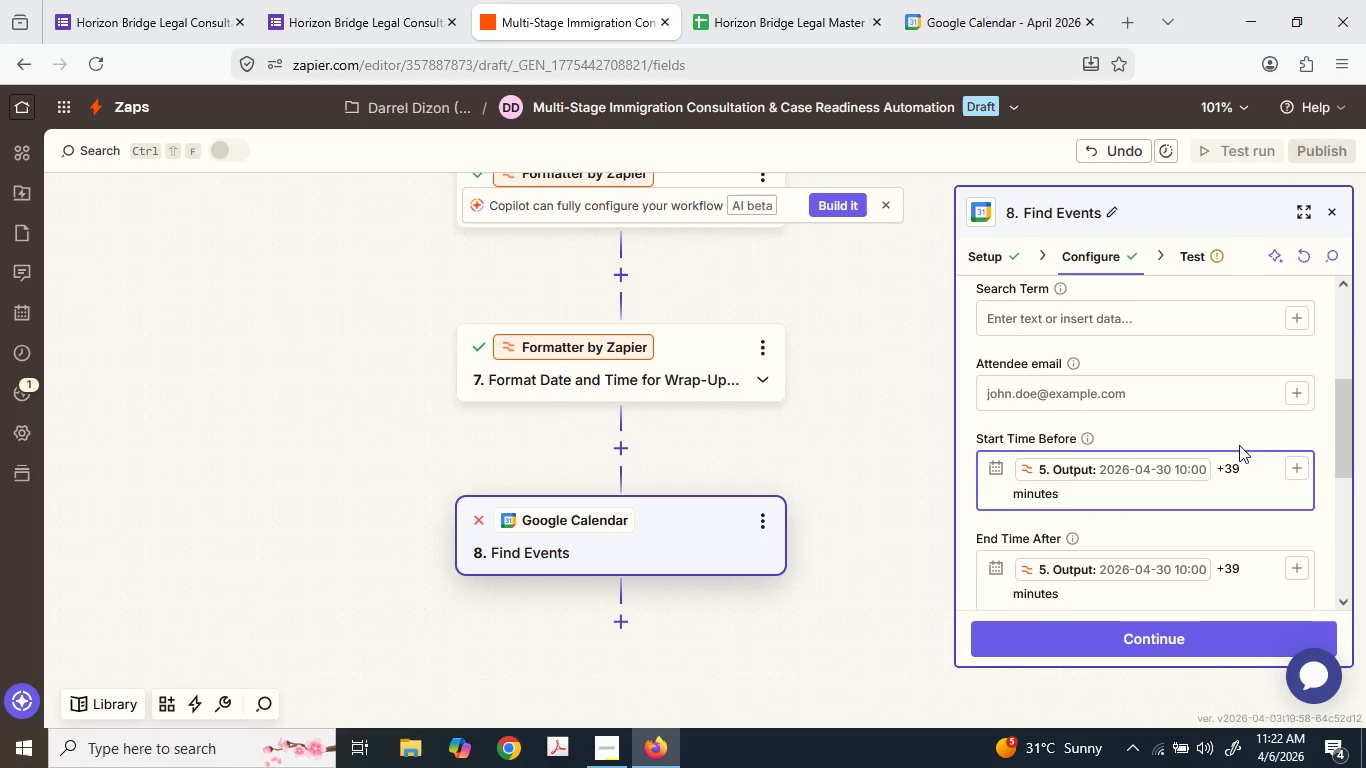 
triple_click([1227, 565])
 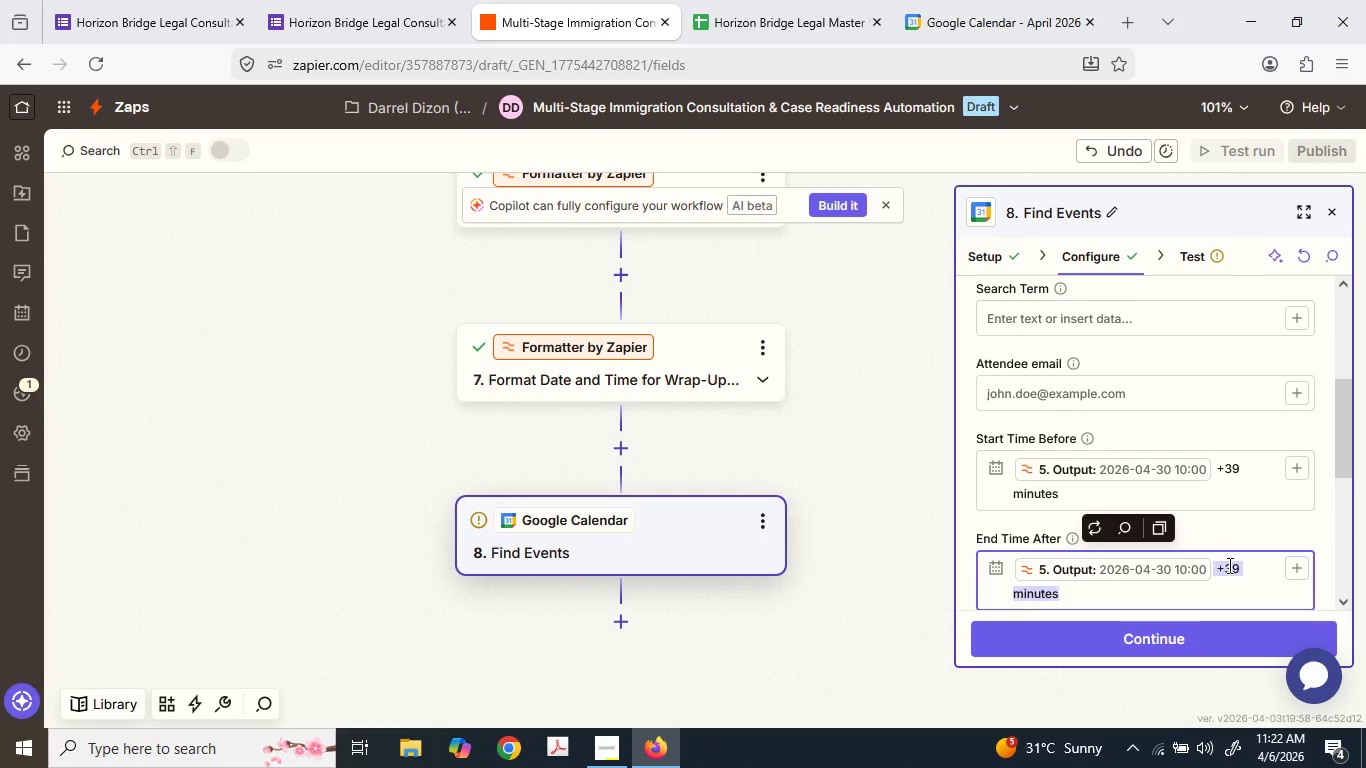 
triple_click([1228, 565])
 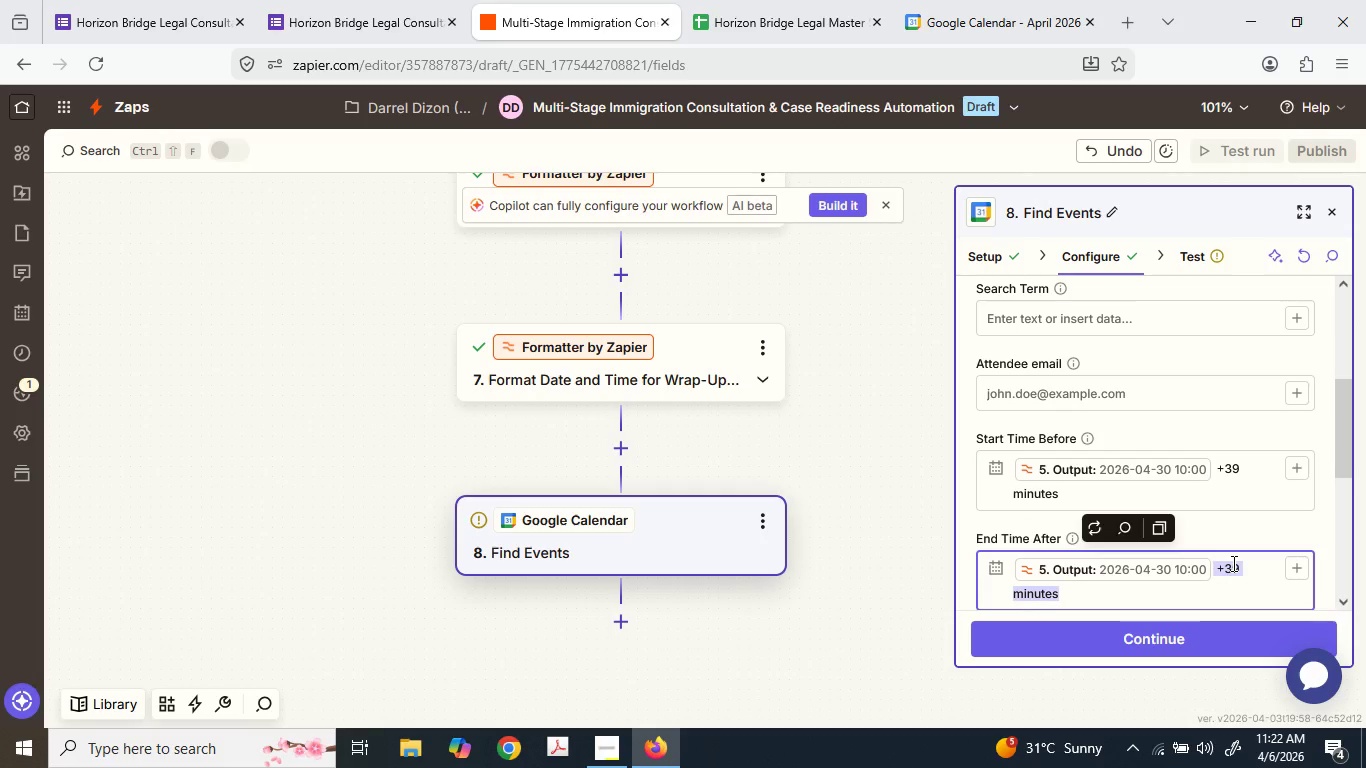 
key(Space)
 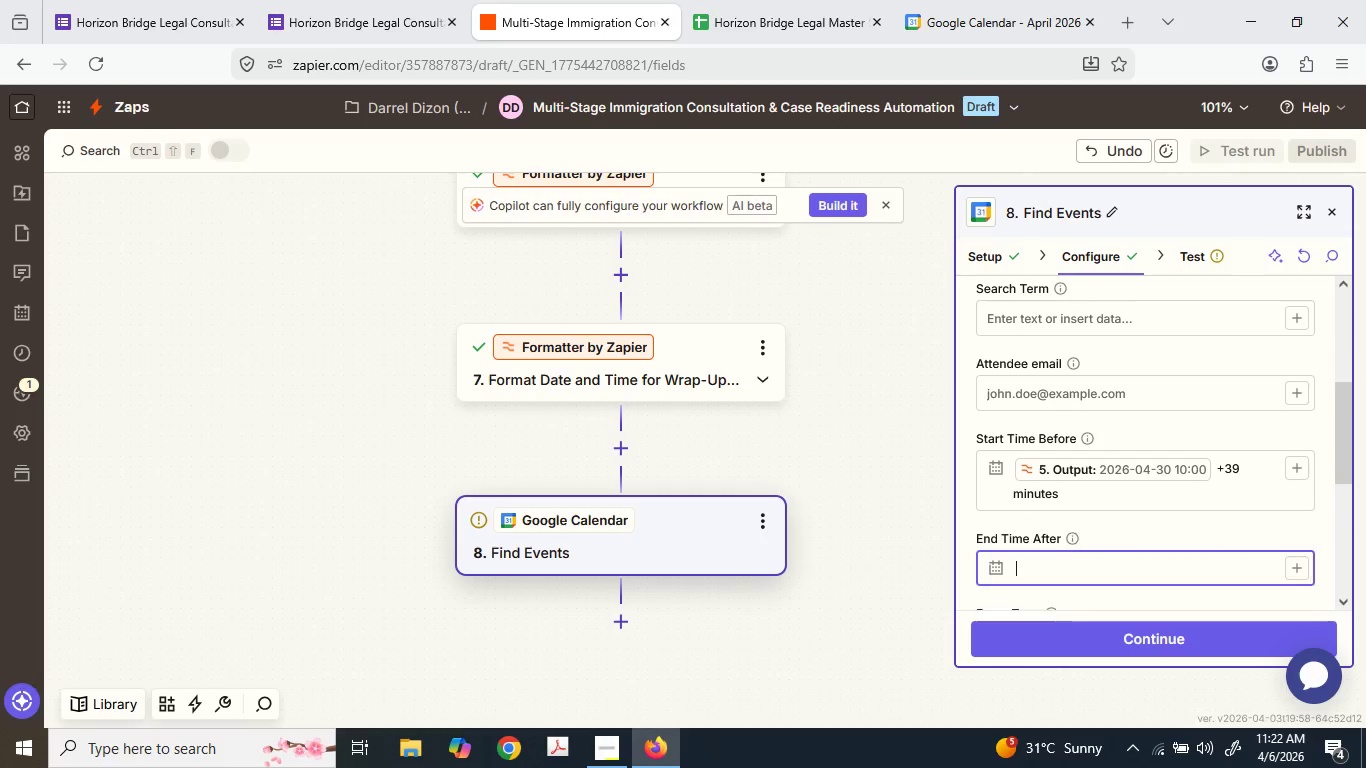 
key(Minus)
 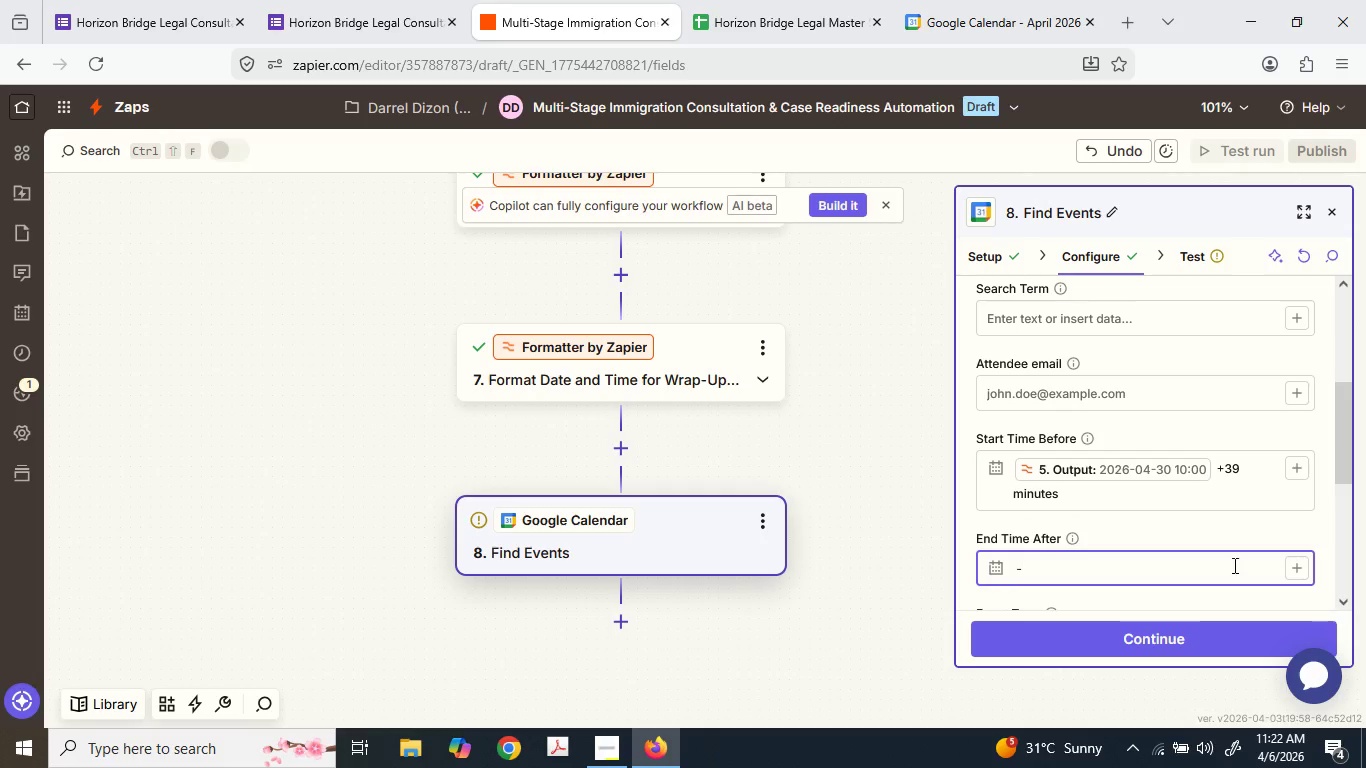 
key(Control+Z)
 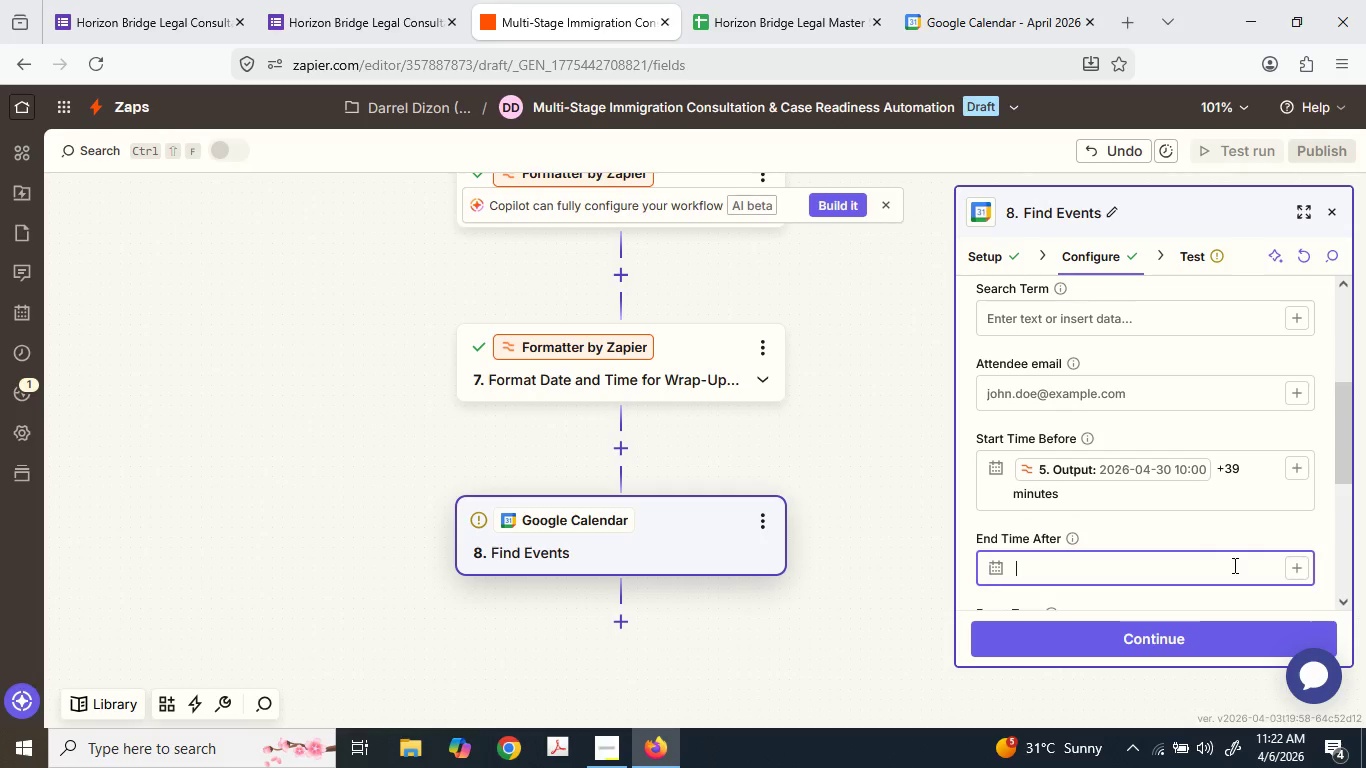 
key(Control+Z)
 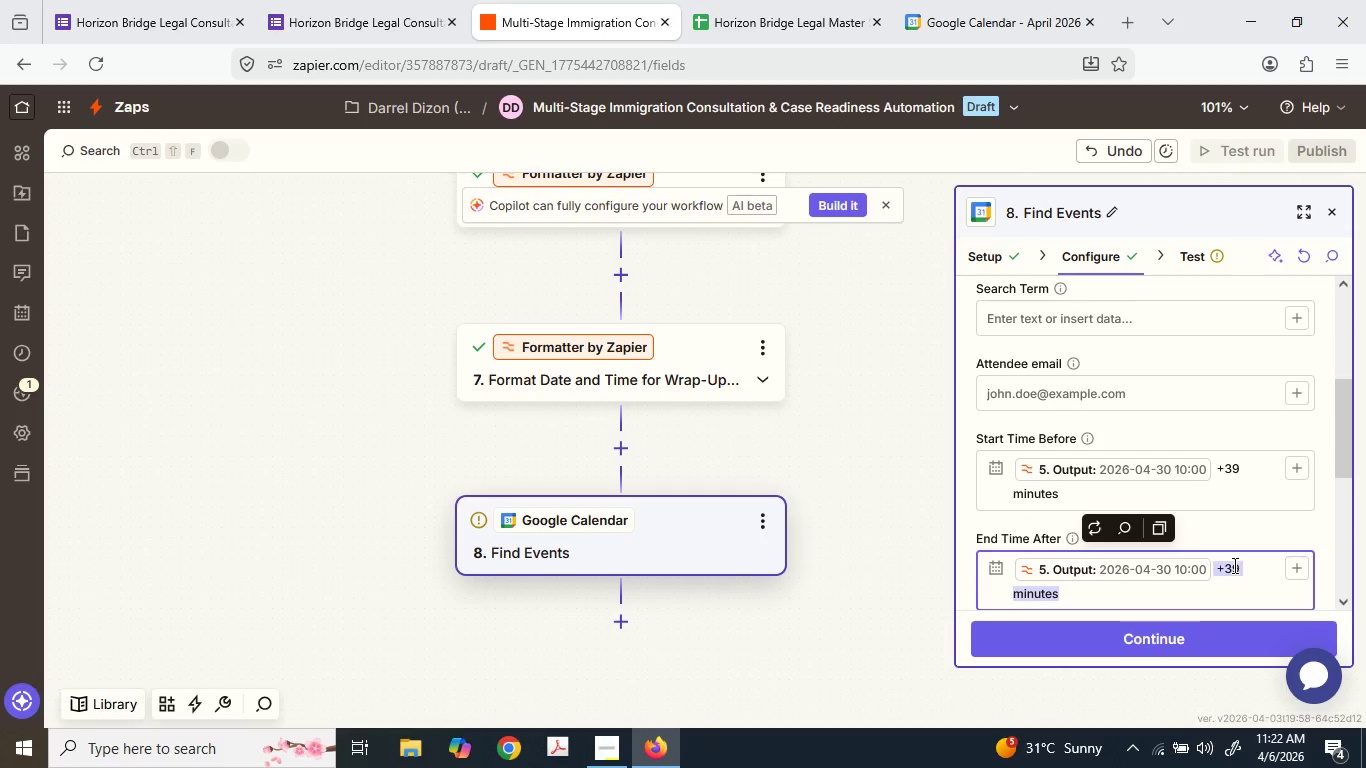 
left_click([1233, 563])
 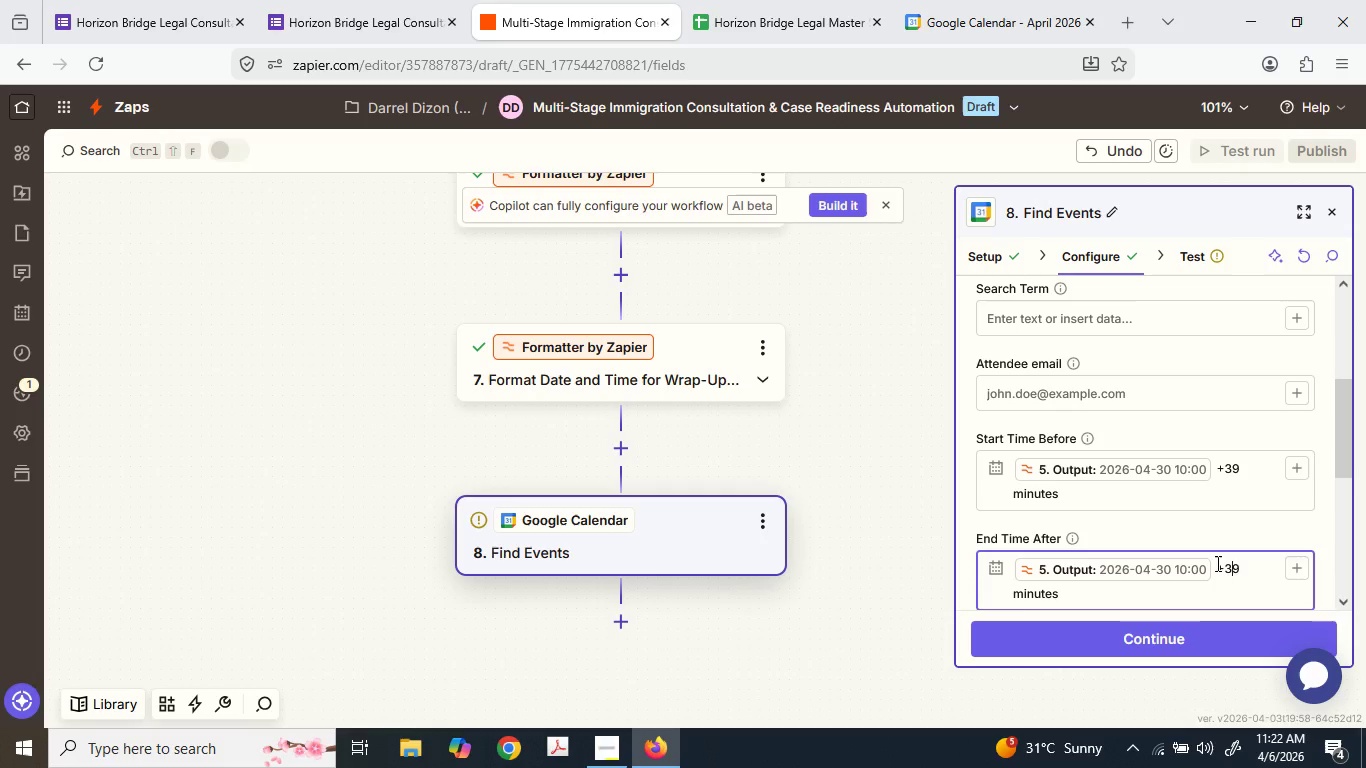 
wait(13.02)
 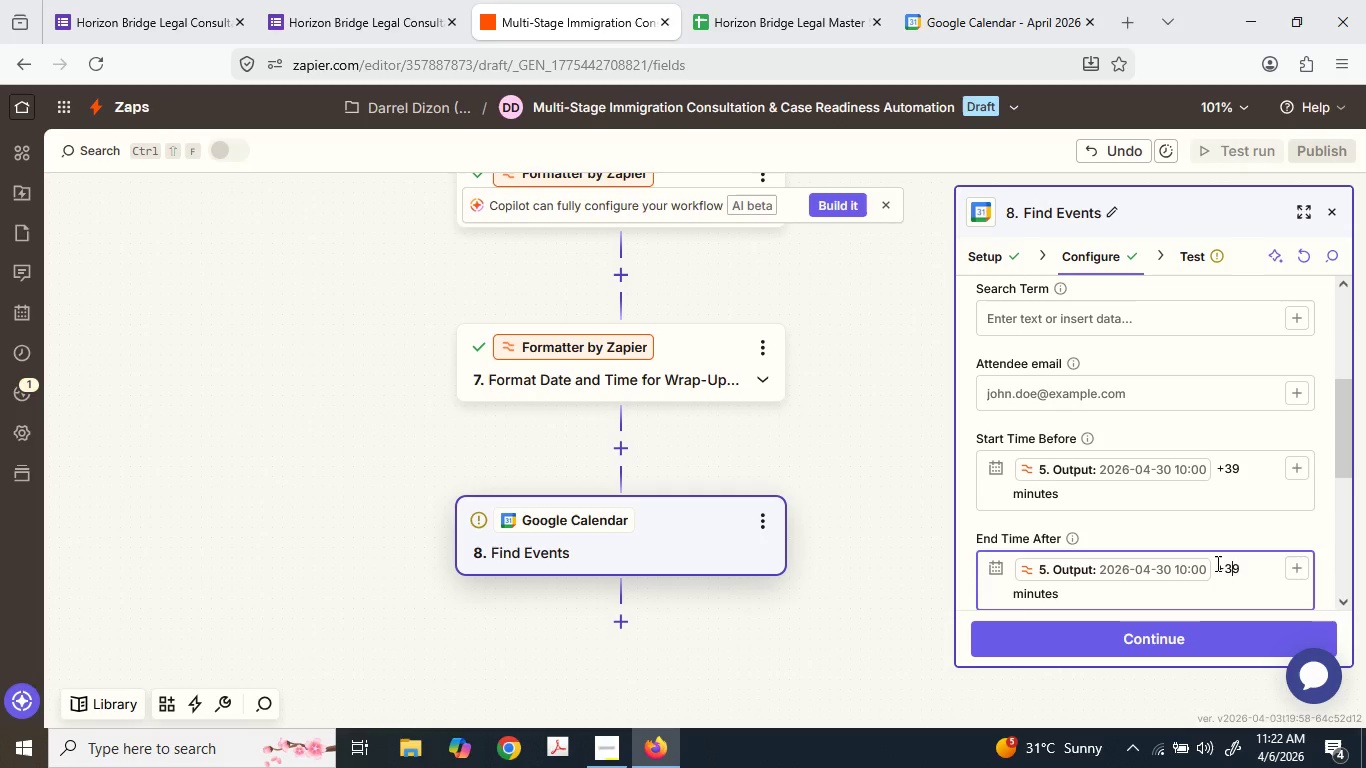 
key(ArrowRight)
 